 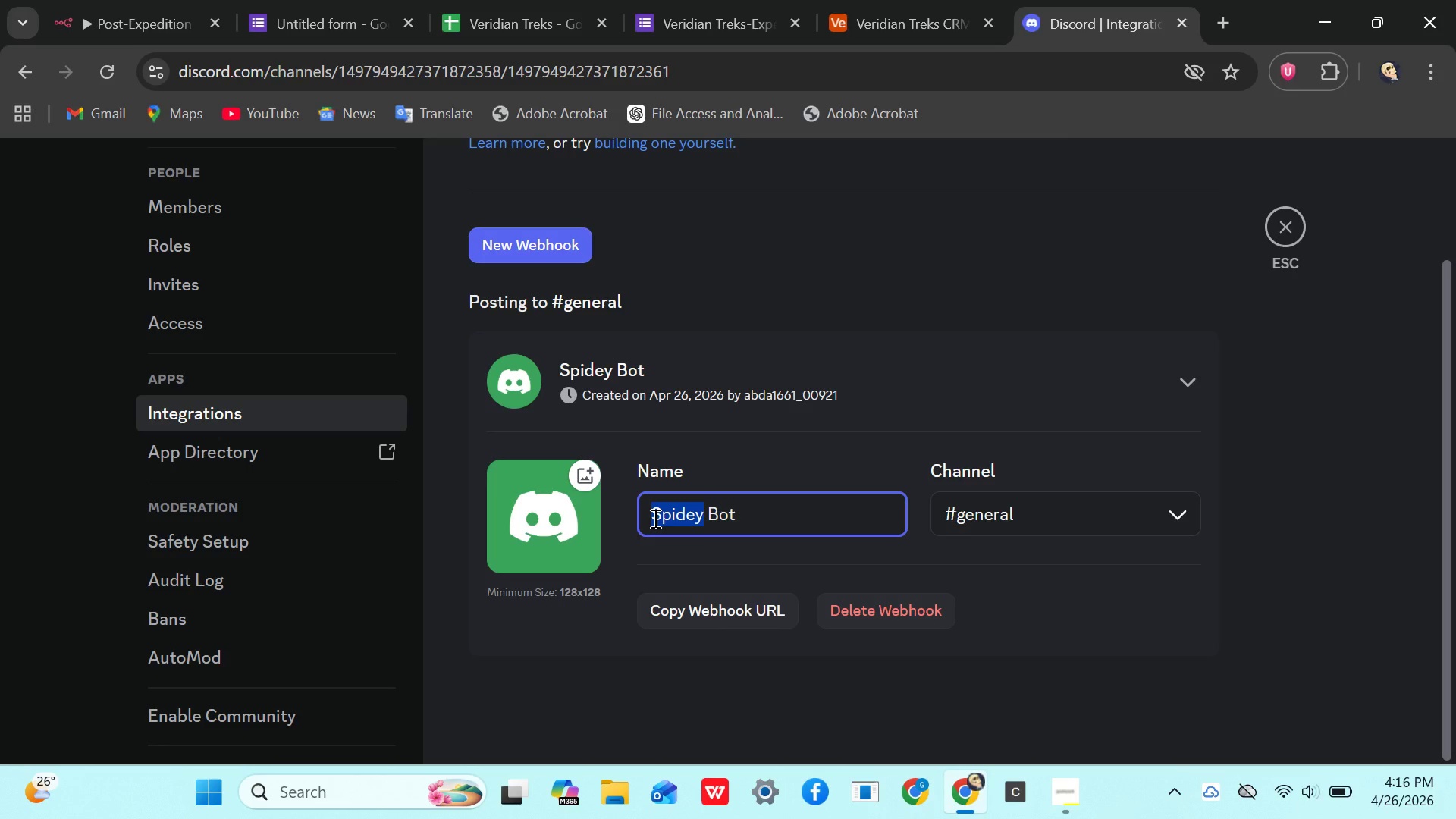 
key(Control+V)
 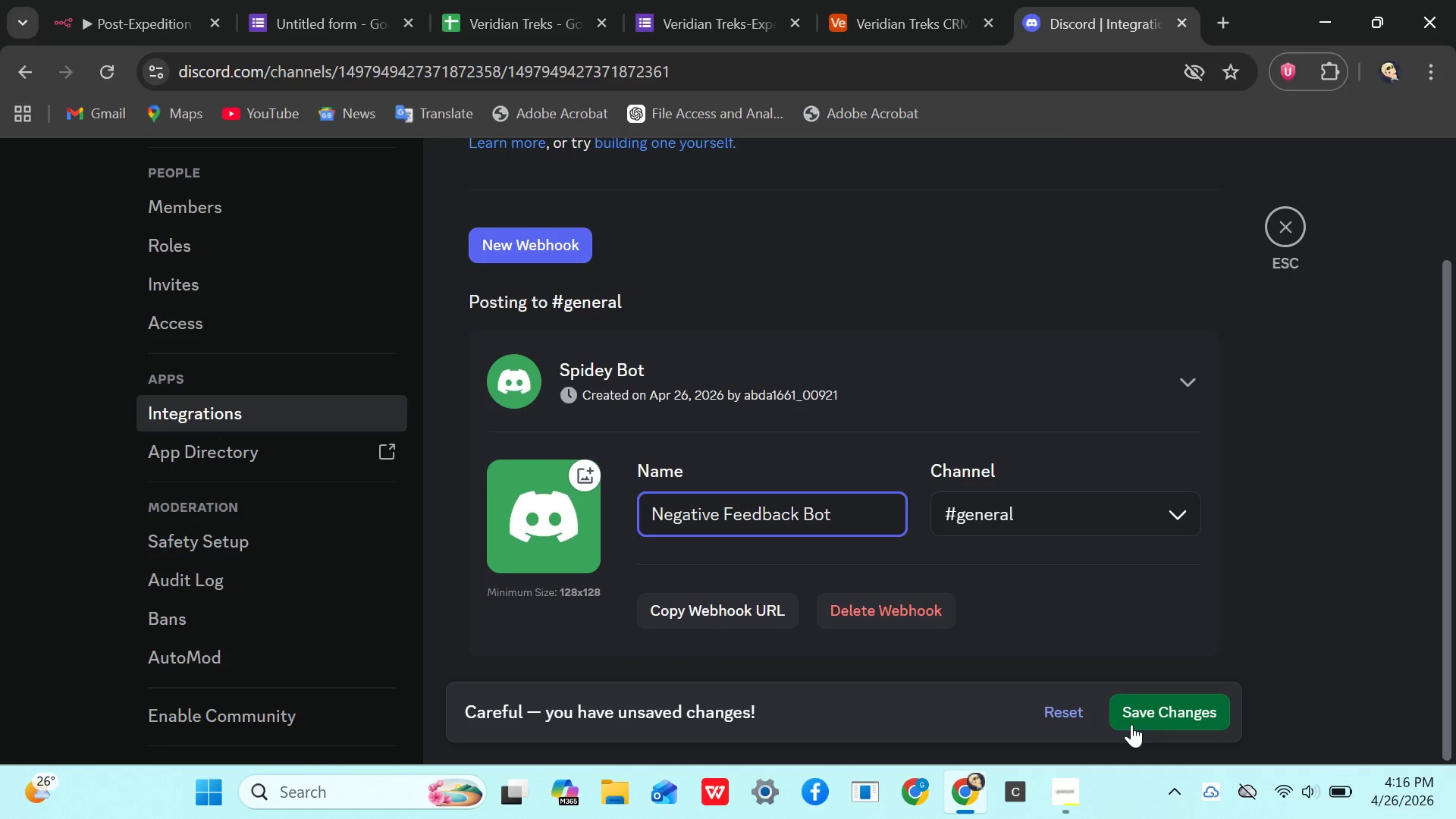 
left_click([1146, 712])
 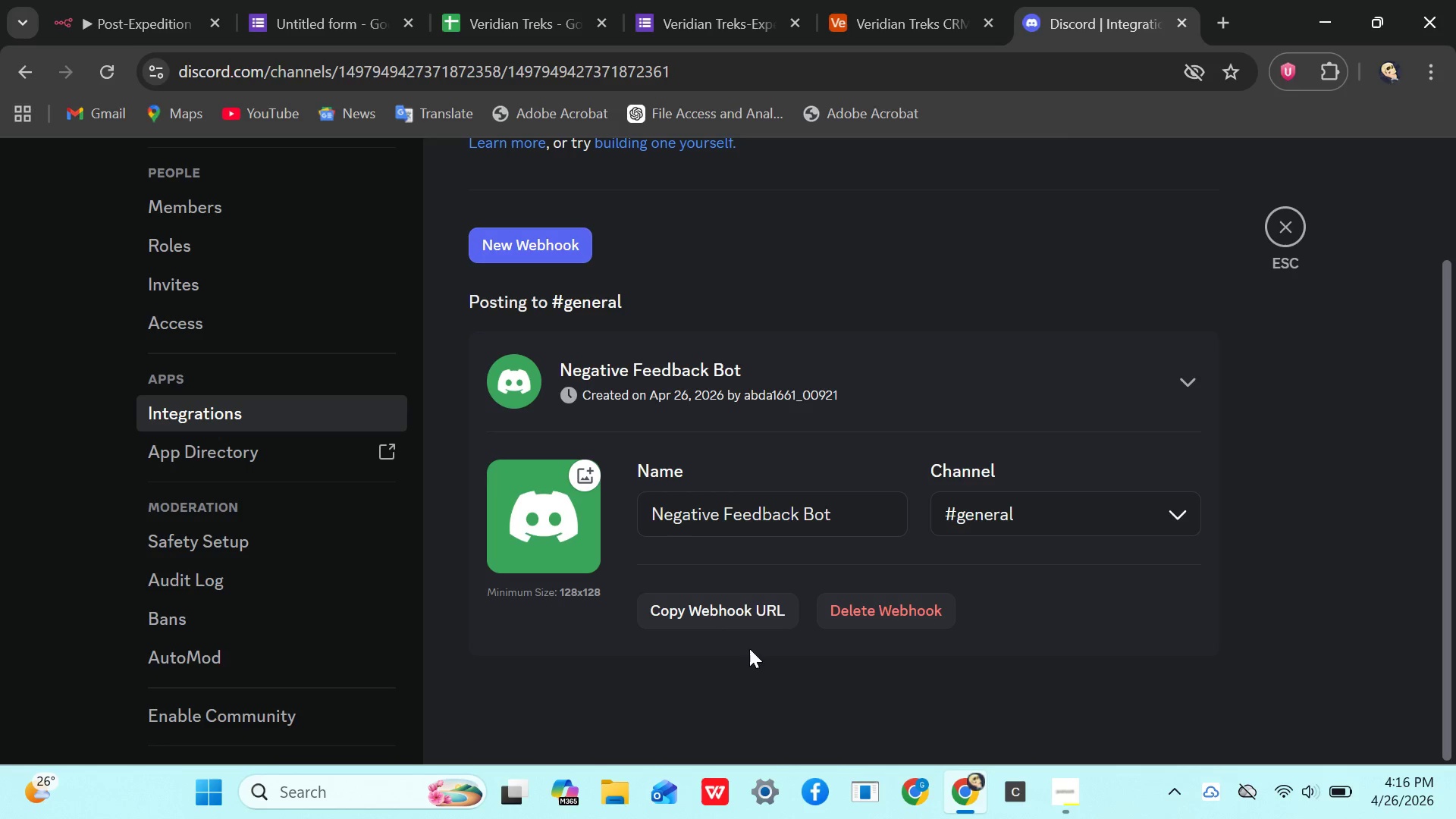 
left_click([739, 613])
 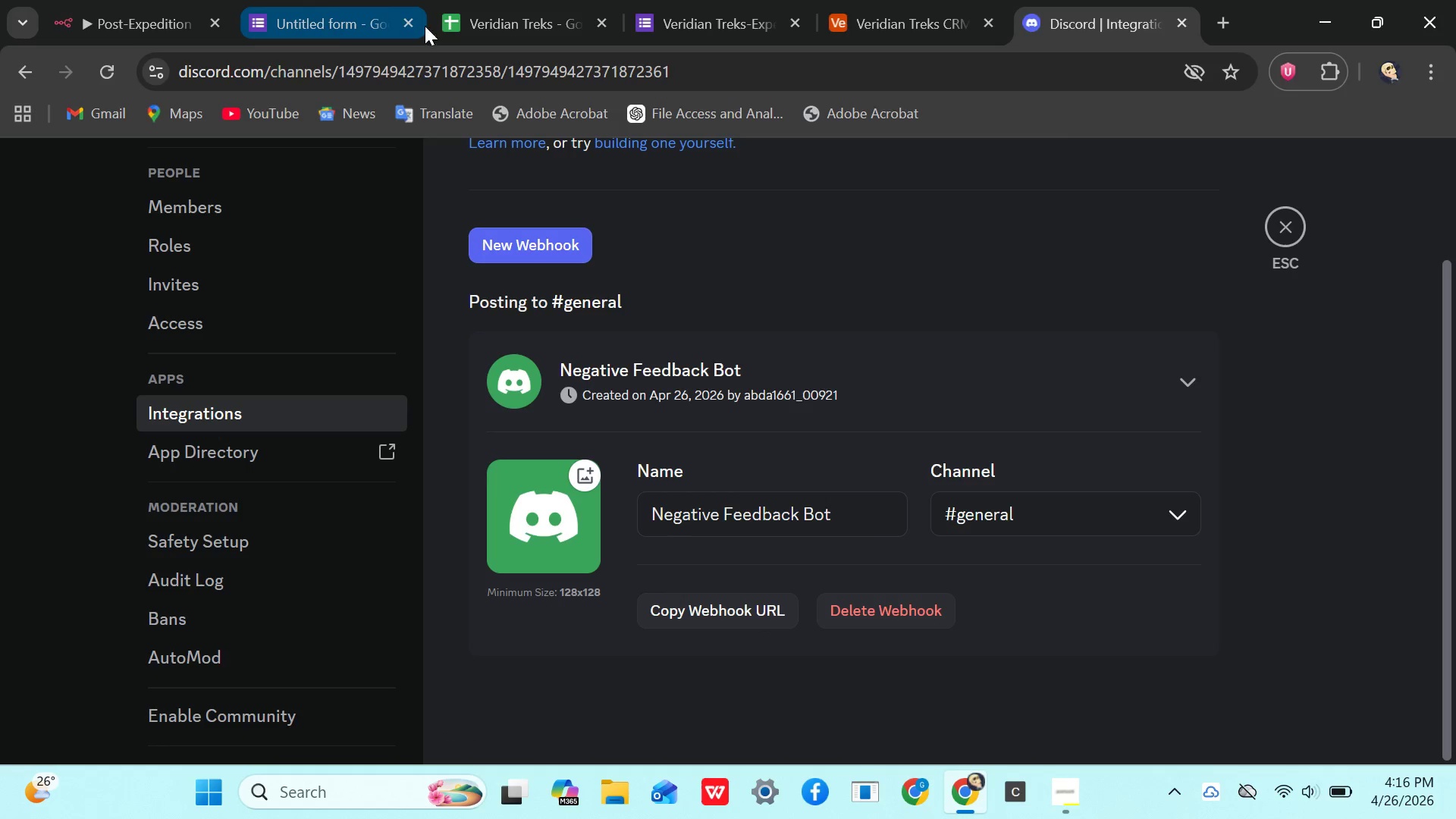 
left_click([143, 19])
 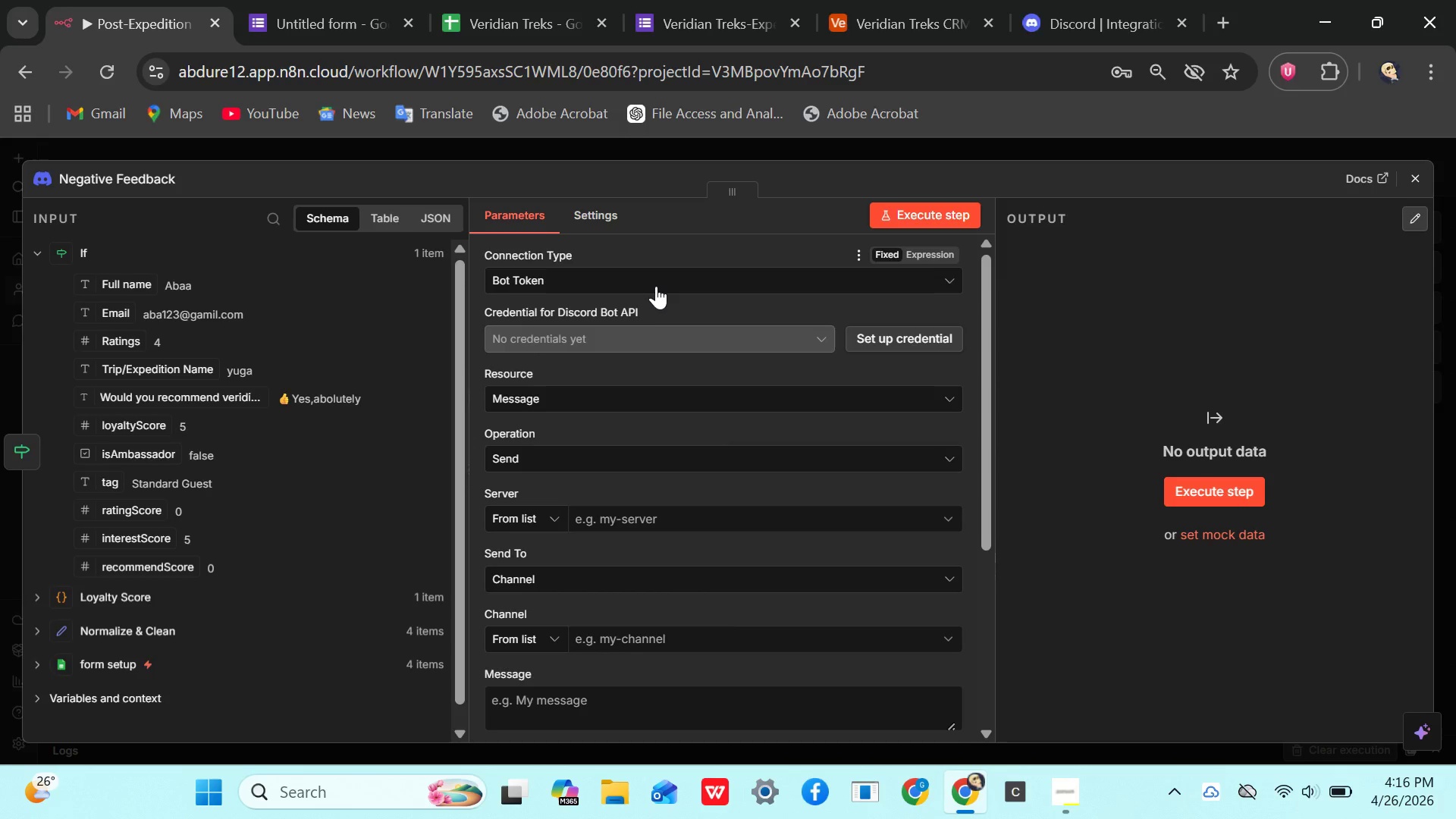 
left_click([646, 277])
 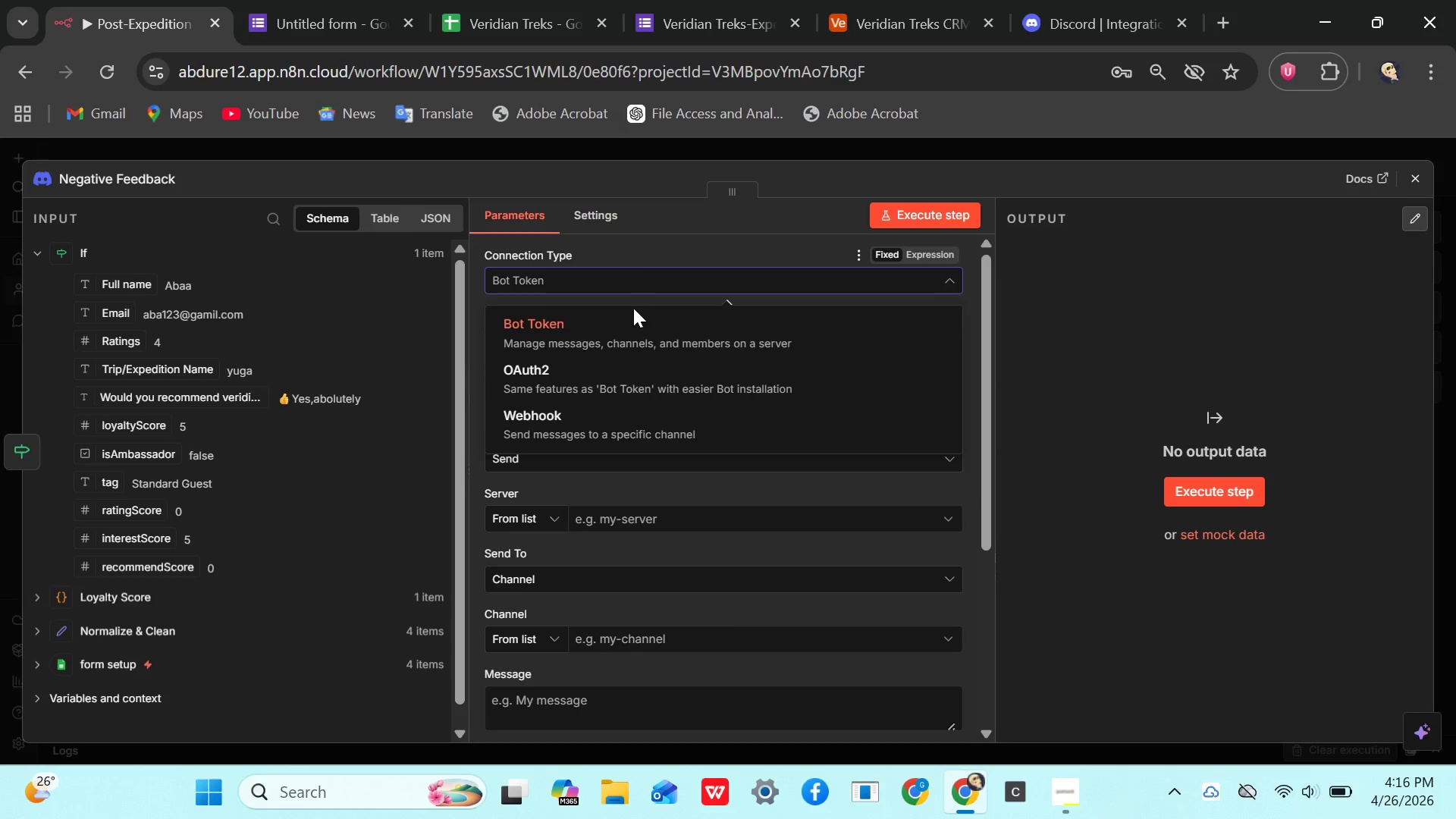 
left_click([618, 322])
 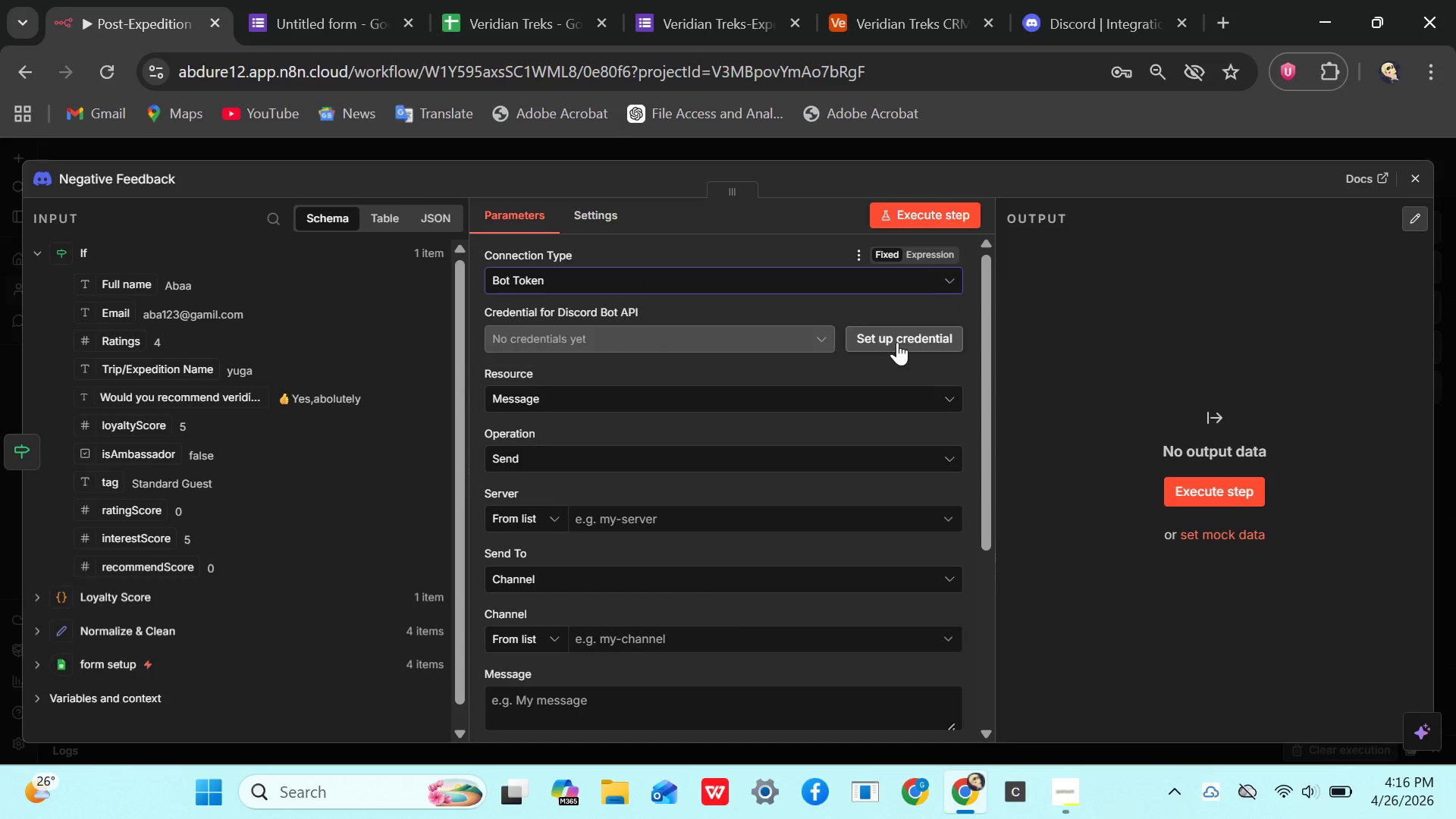 
left_click([897, 341])
 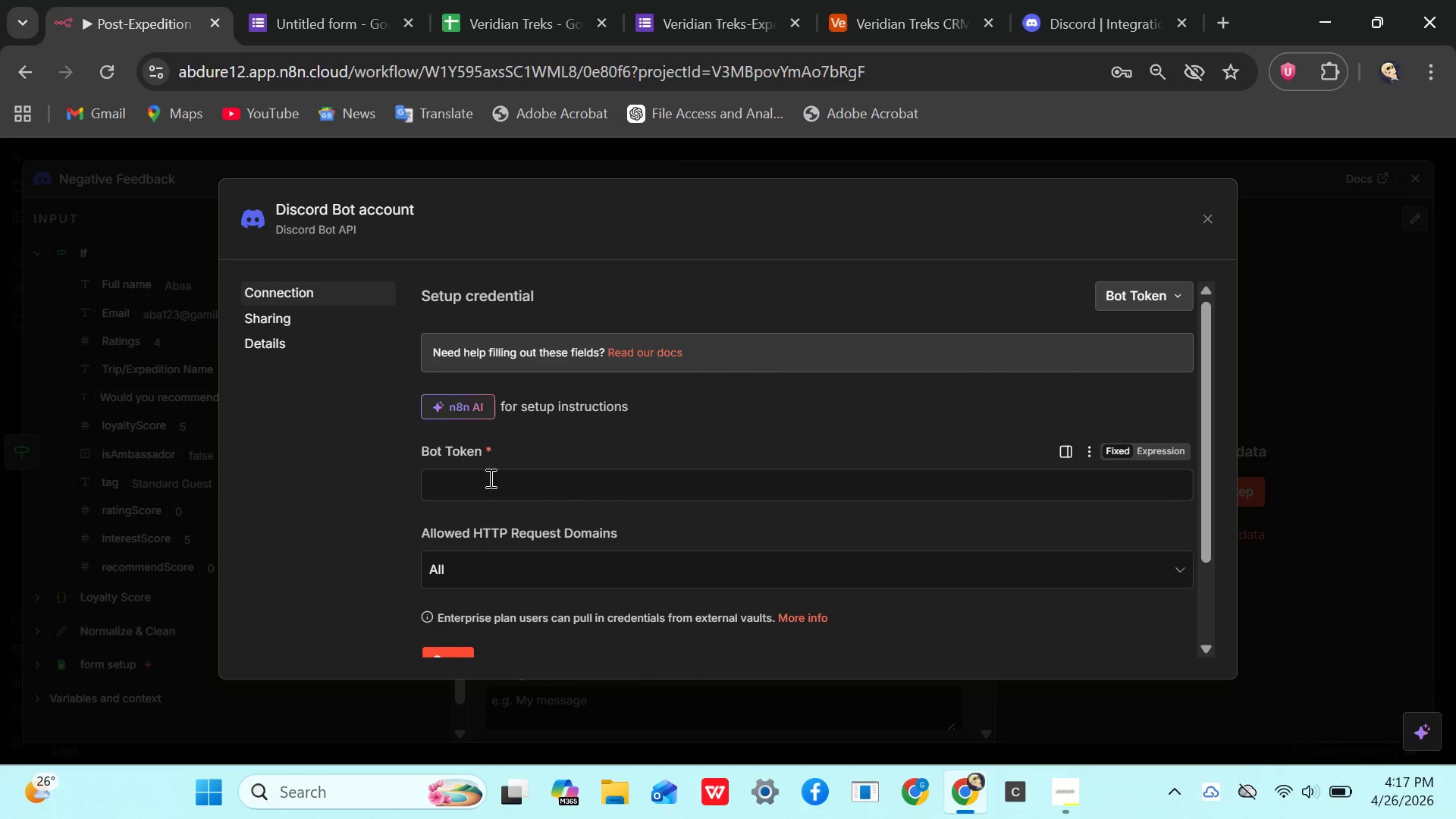 
left_click([467, 483])
 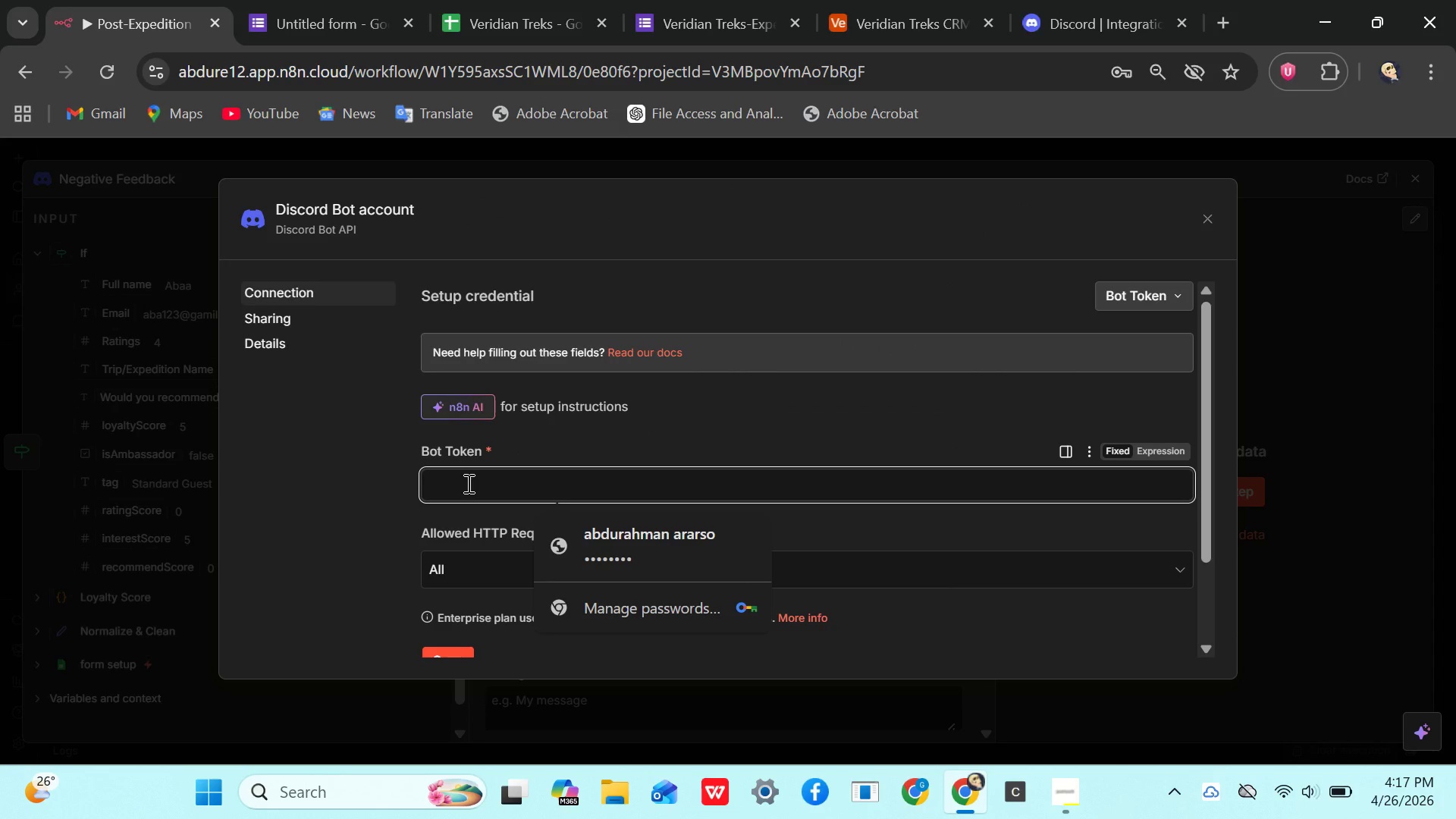 
key(Control+V)
 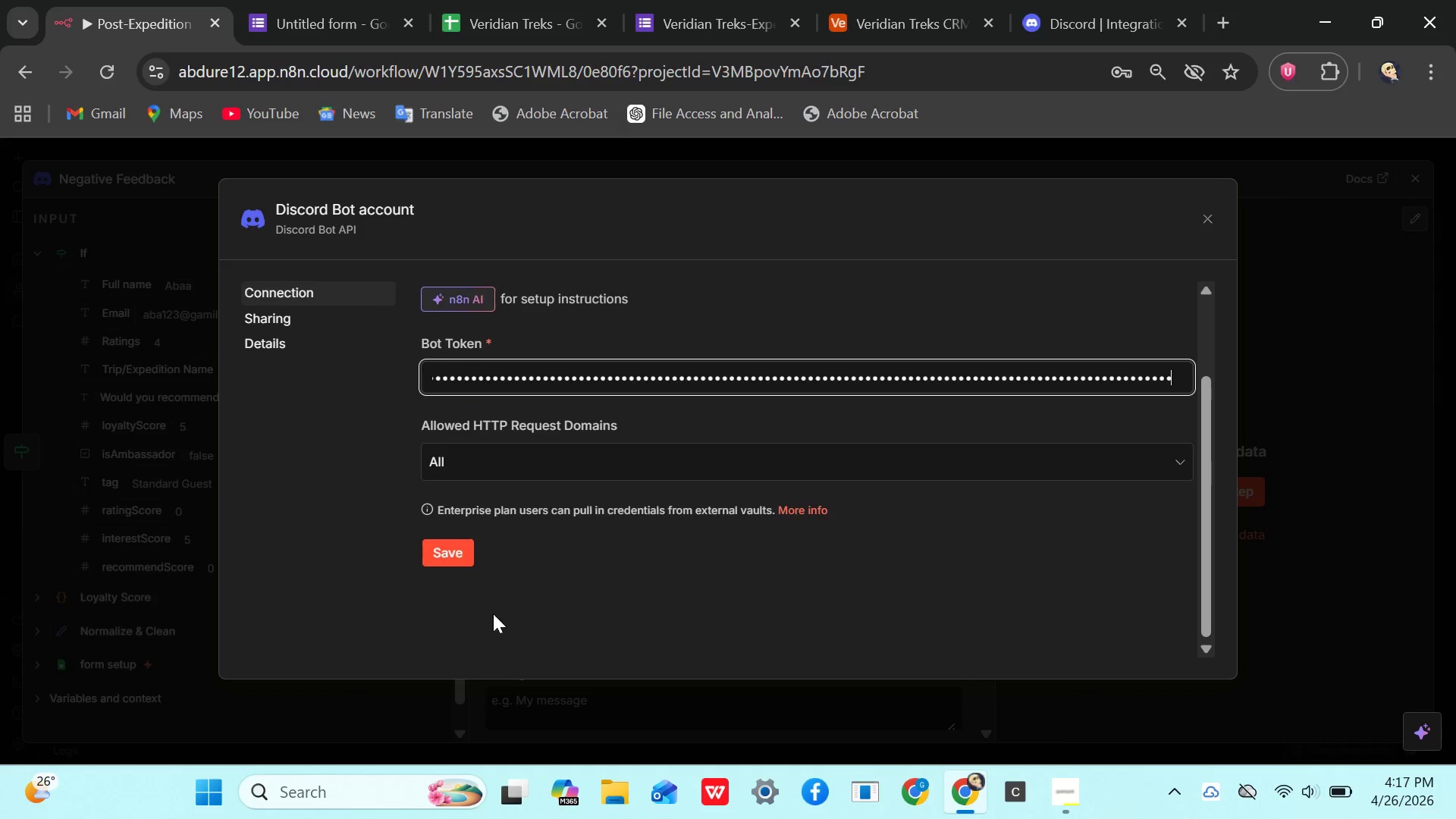 
left_click([451, 554])
 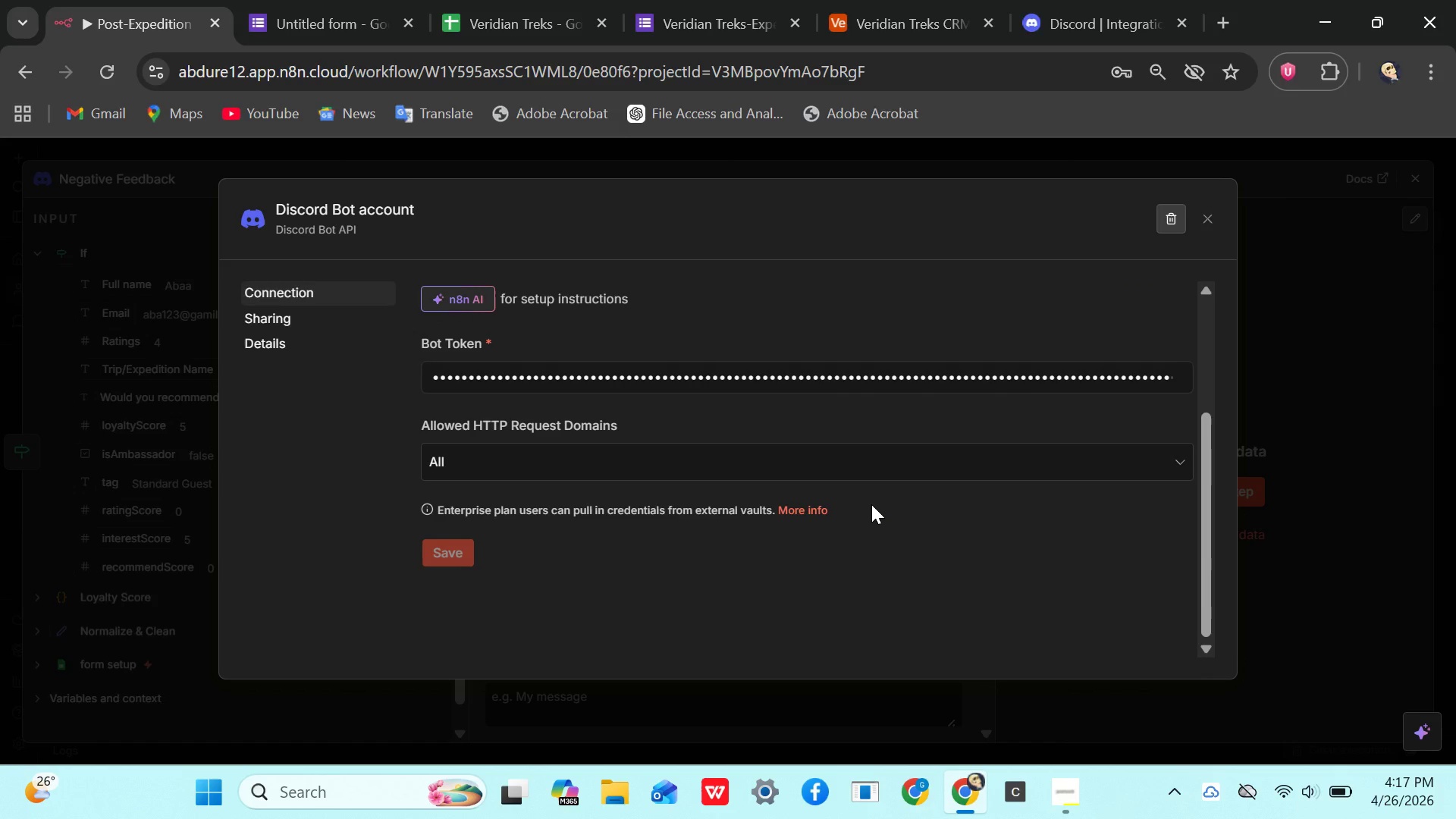 
wait(12.14)
 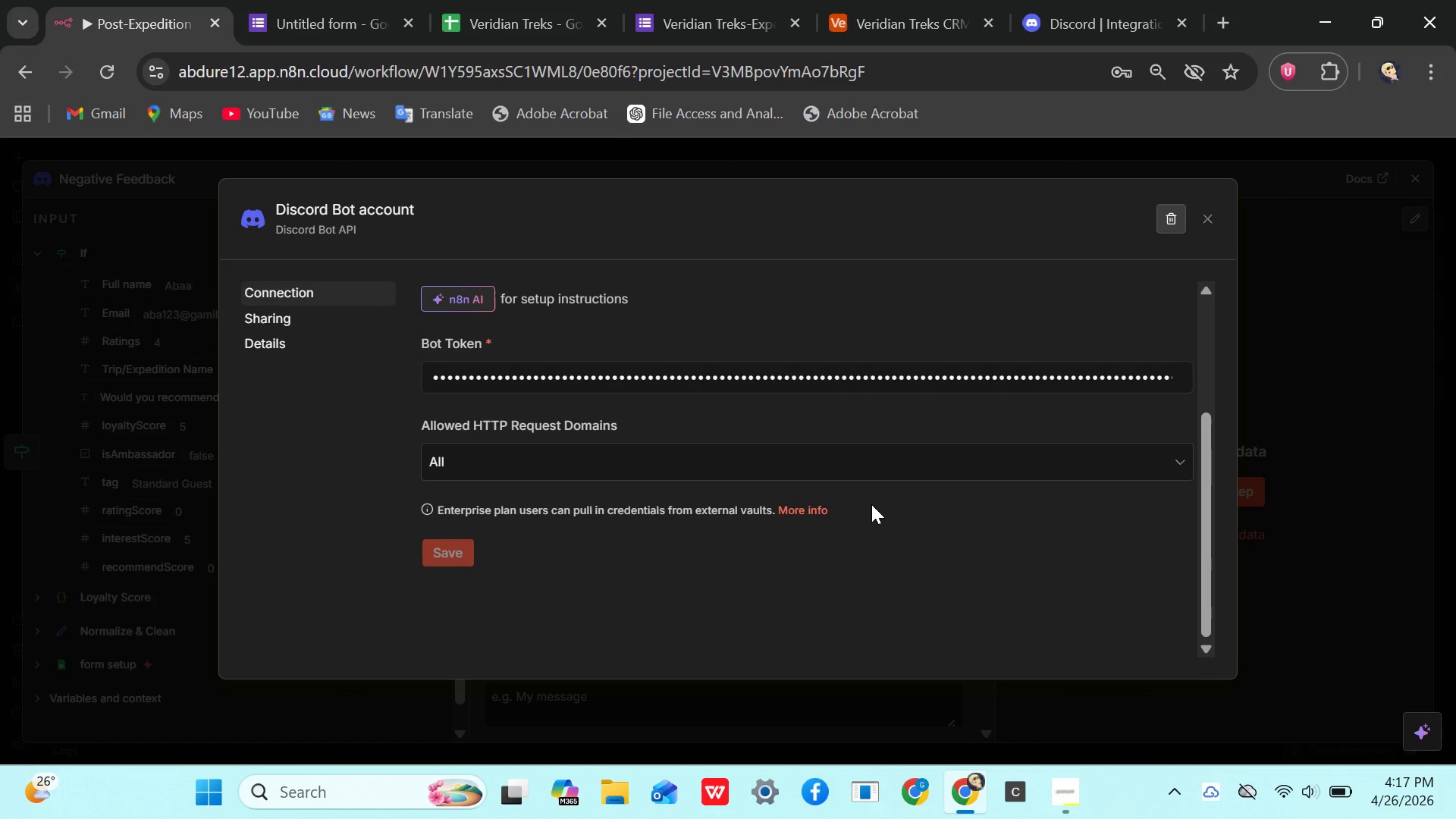 
left_click([1165, 216])
 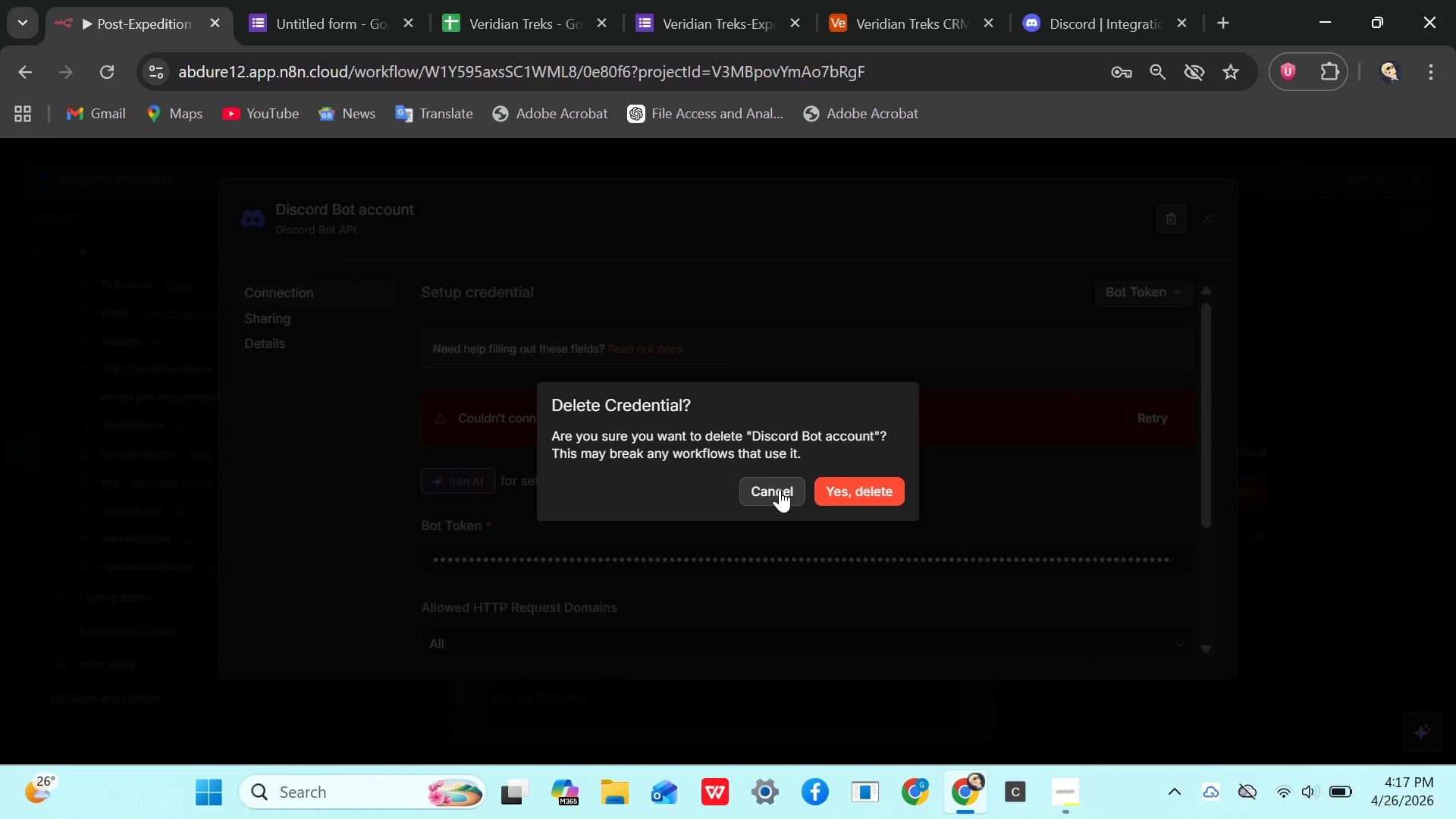 
left_click([869, 488])
 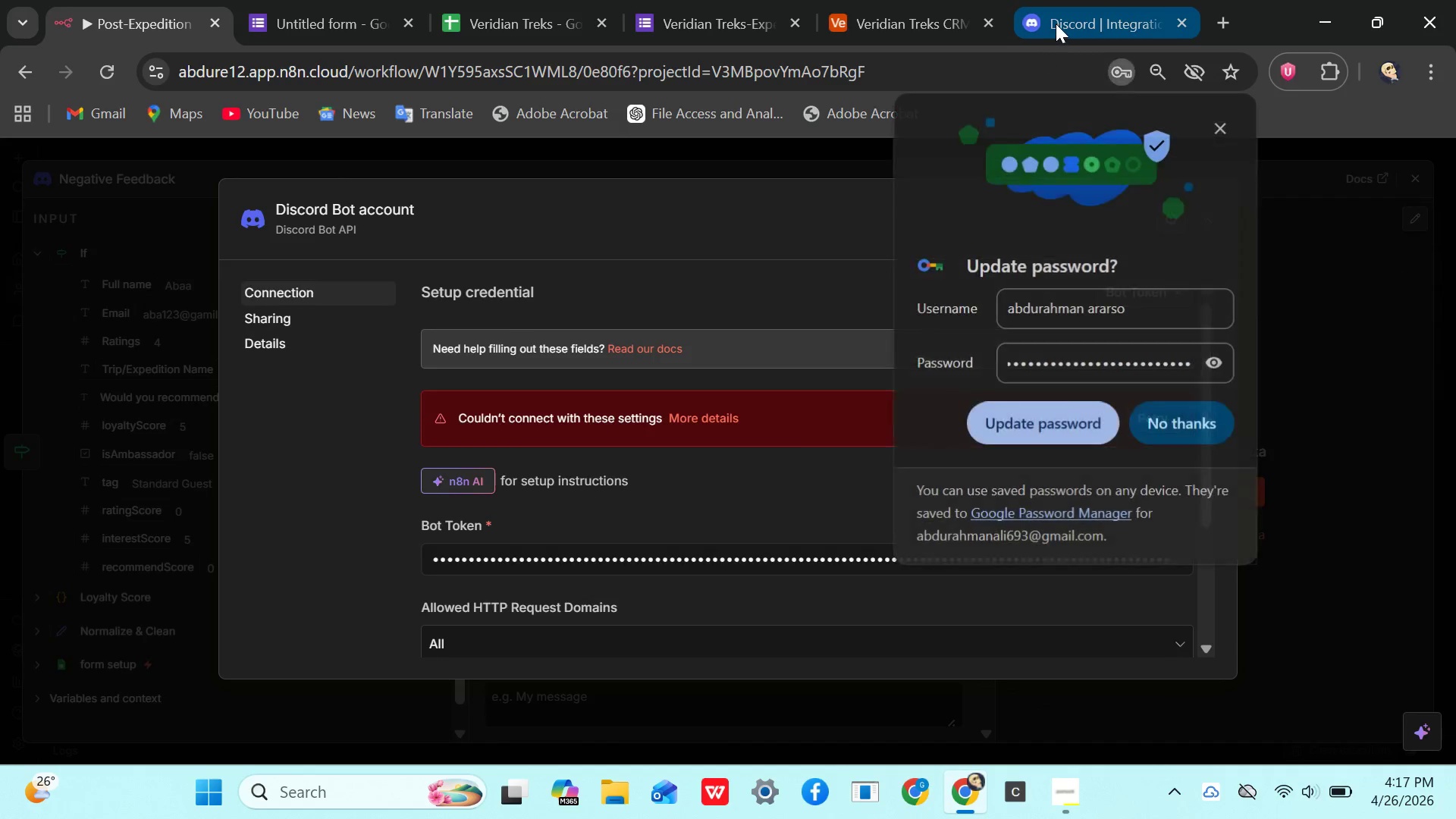 
left_click([1056, 21])
 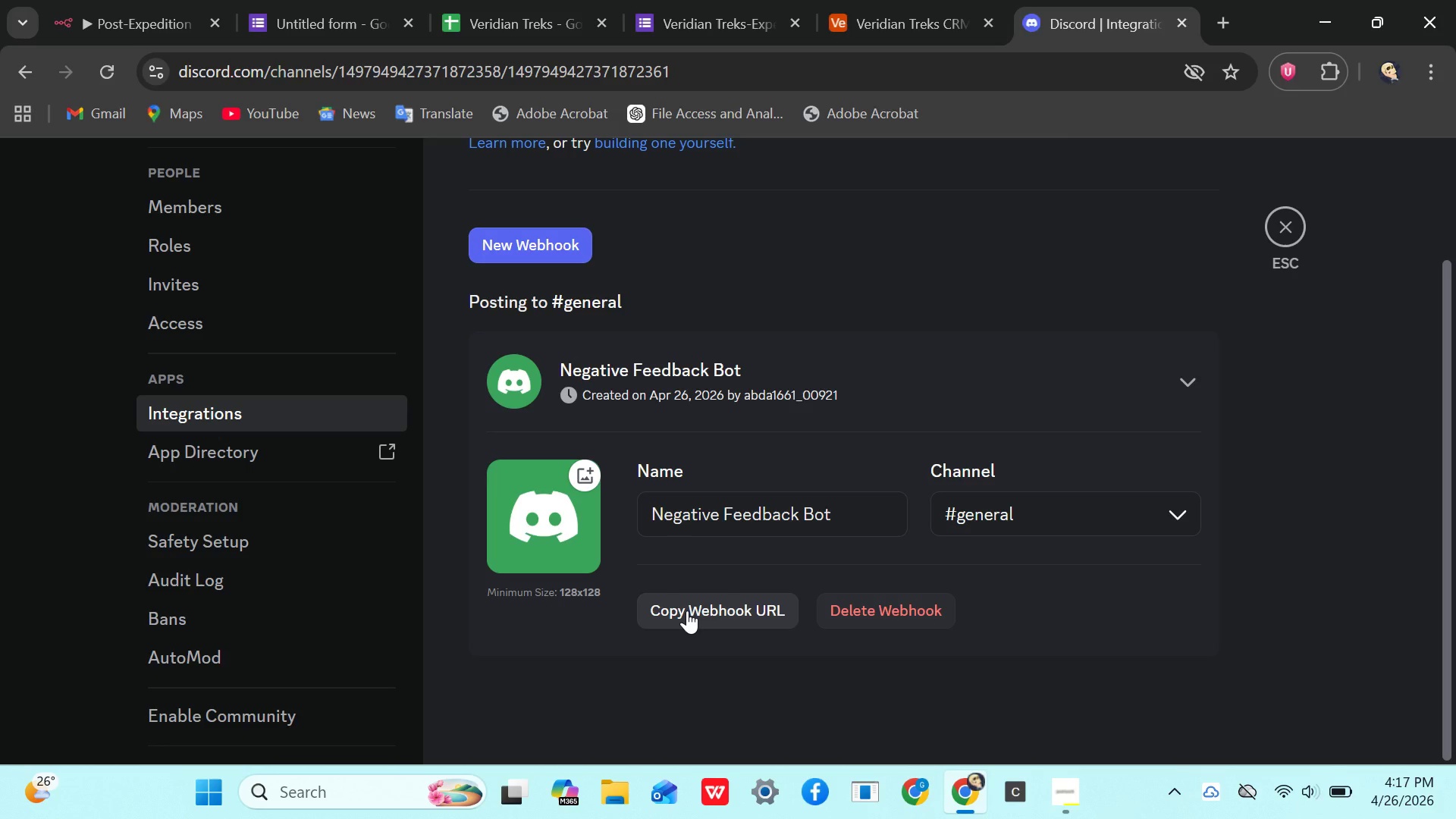 
left_click([687, 610])
 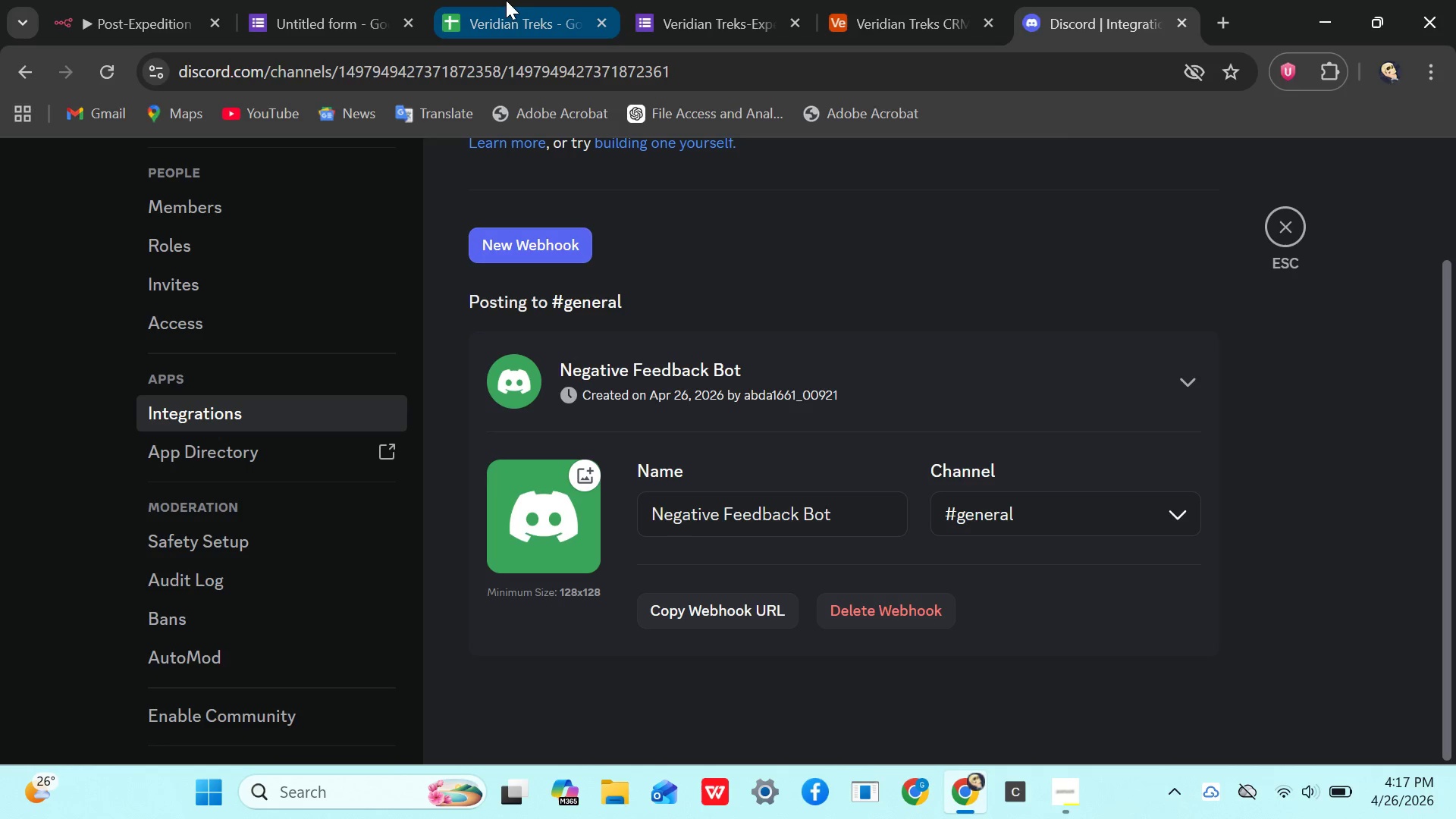 
left_click([165, 11])
 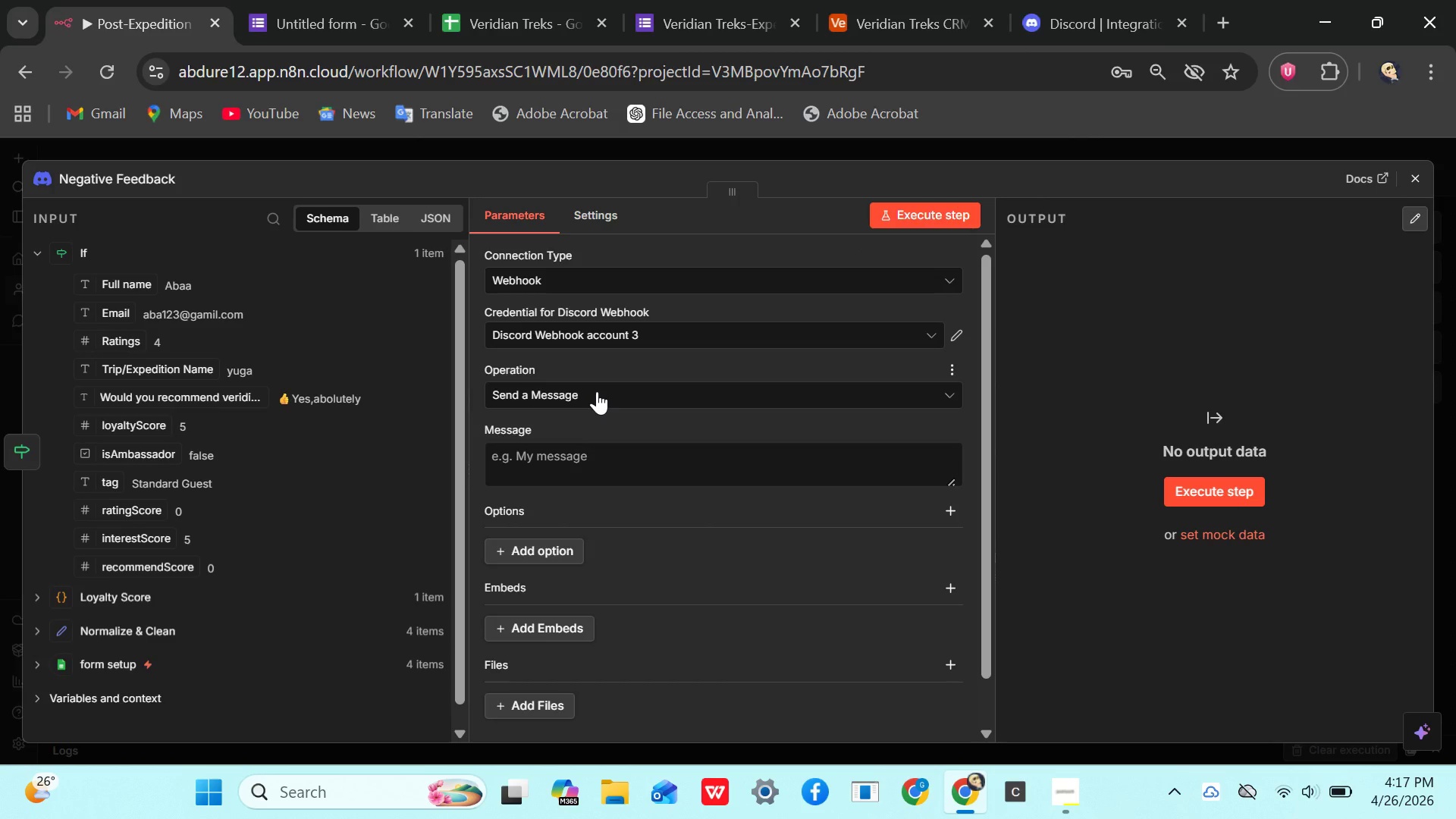 
left_click([597, 391])
 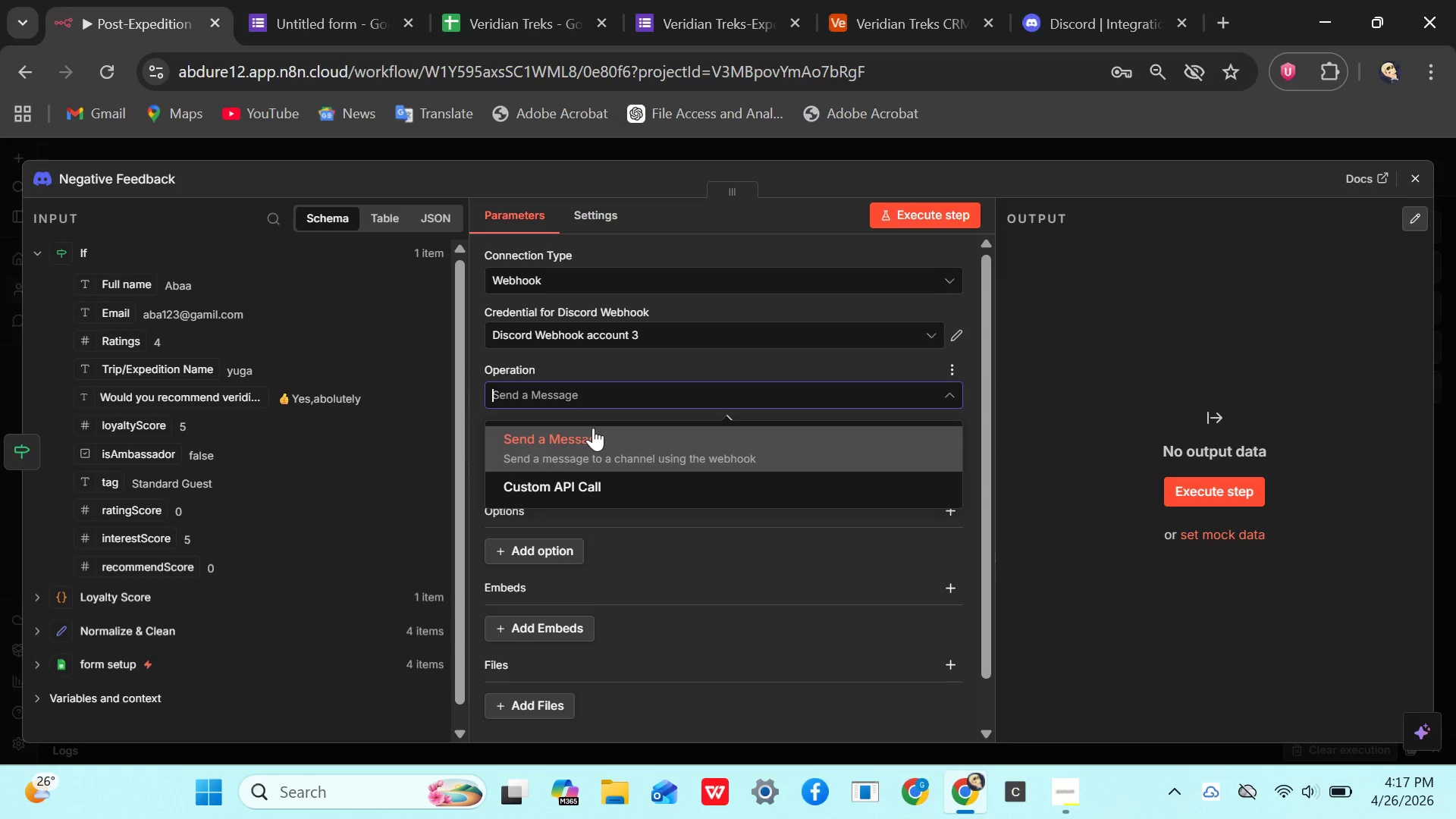 
left_click([588, 432])
 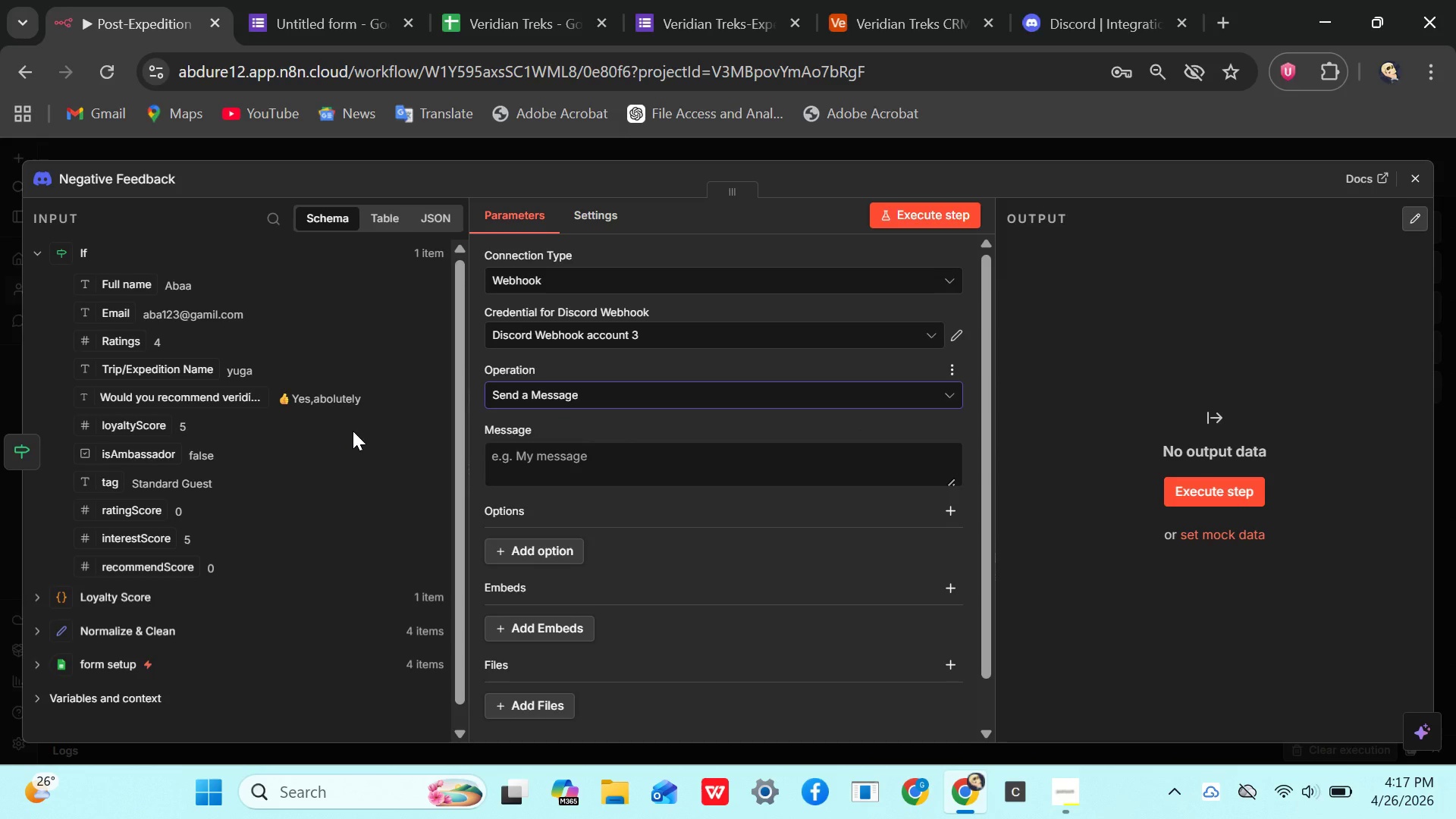 
wait(11.56)
 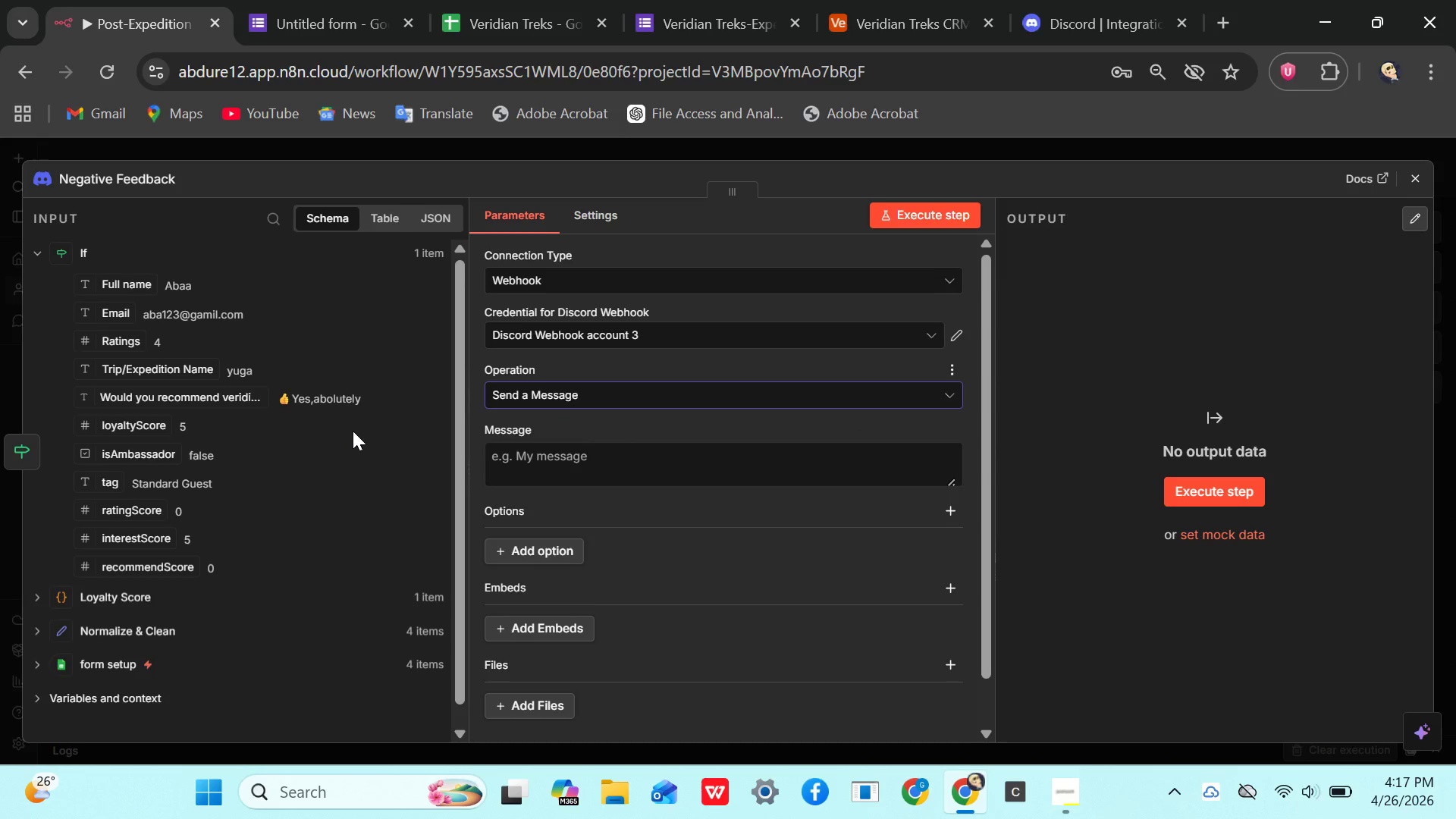 
left_click([678, 337])
 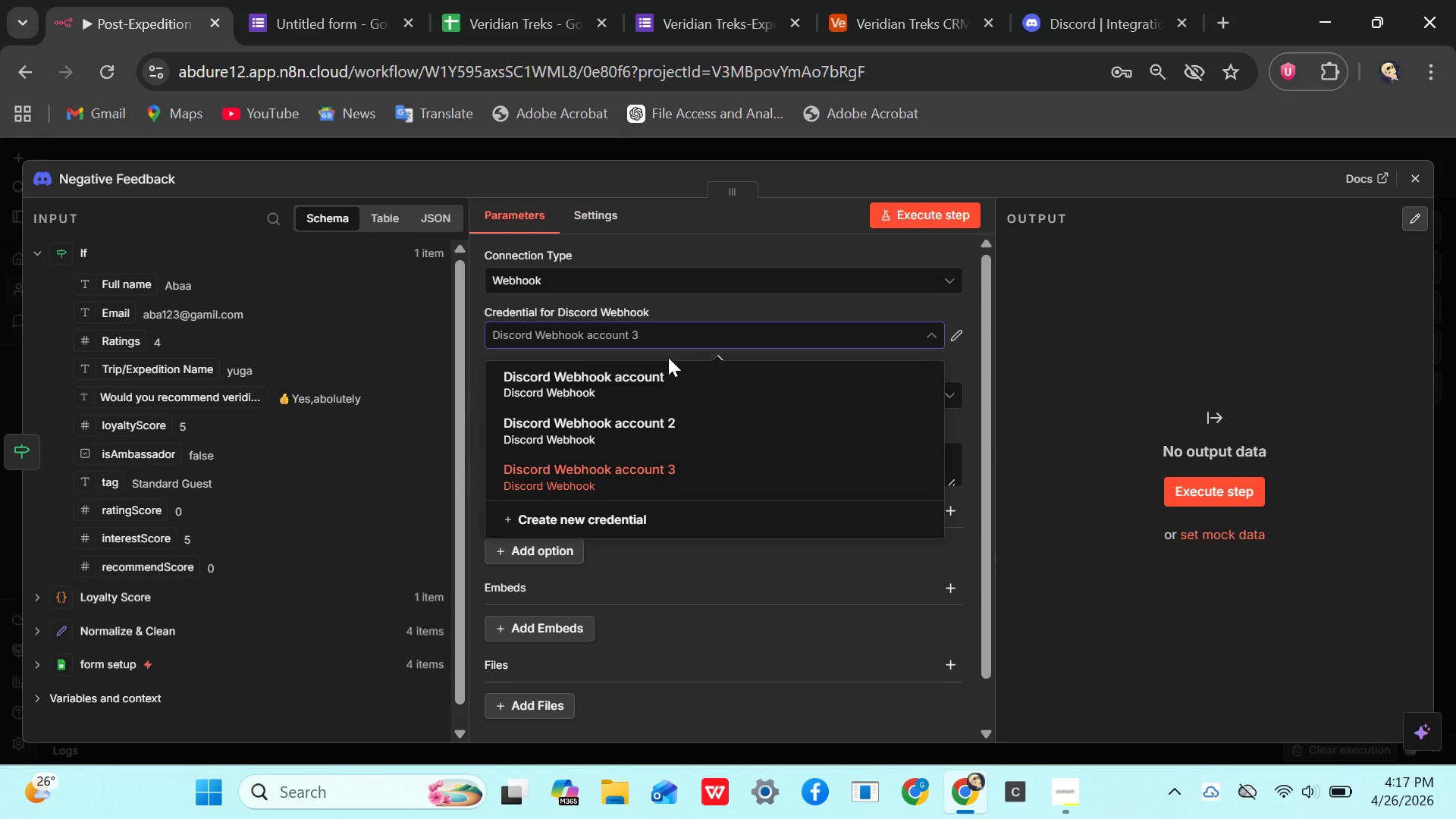 
left_click([639, 370])
 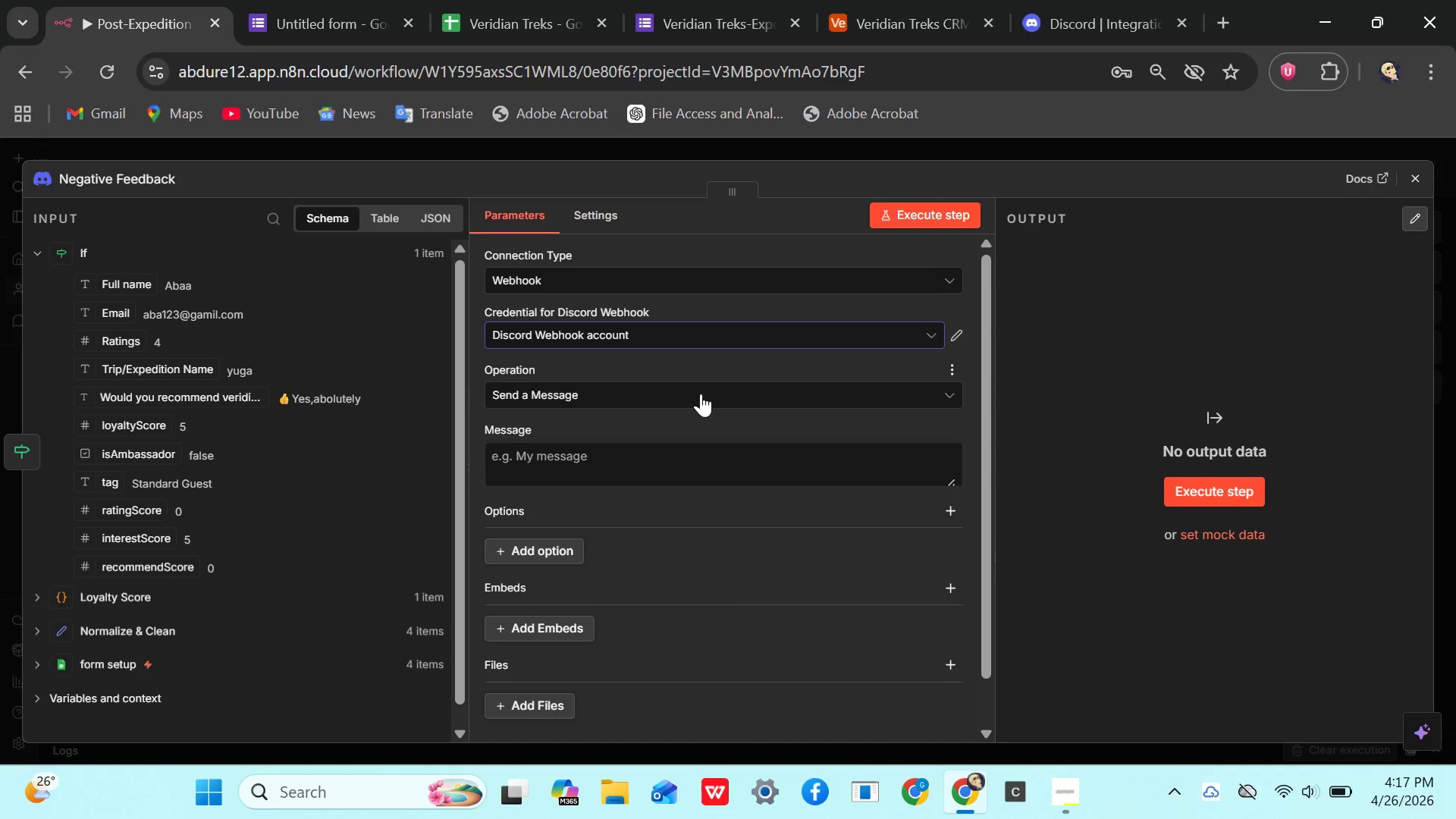 
wait(12.56)
 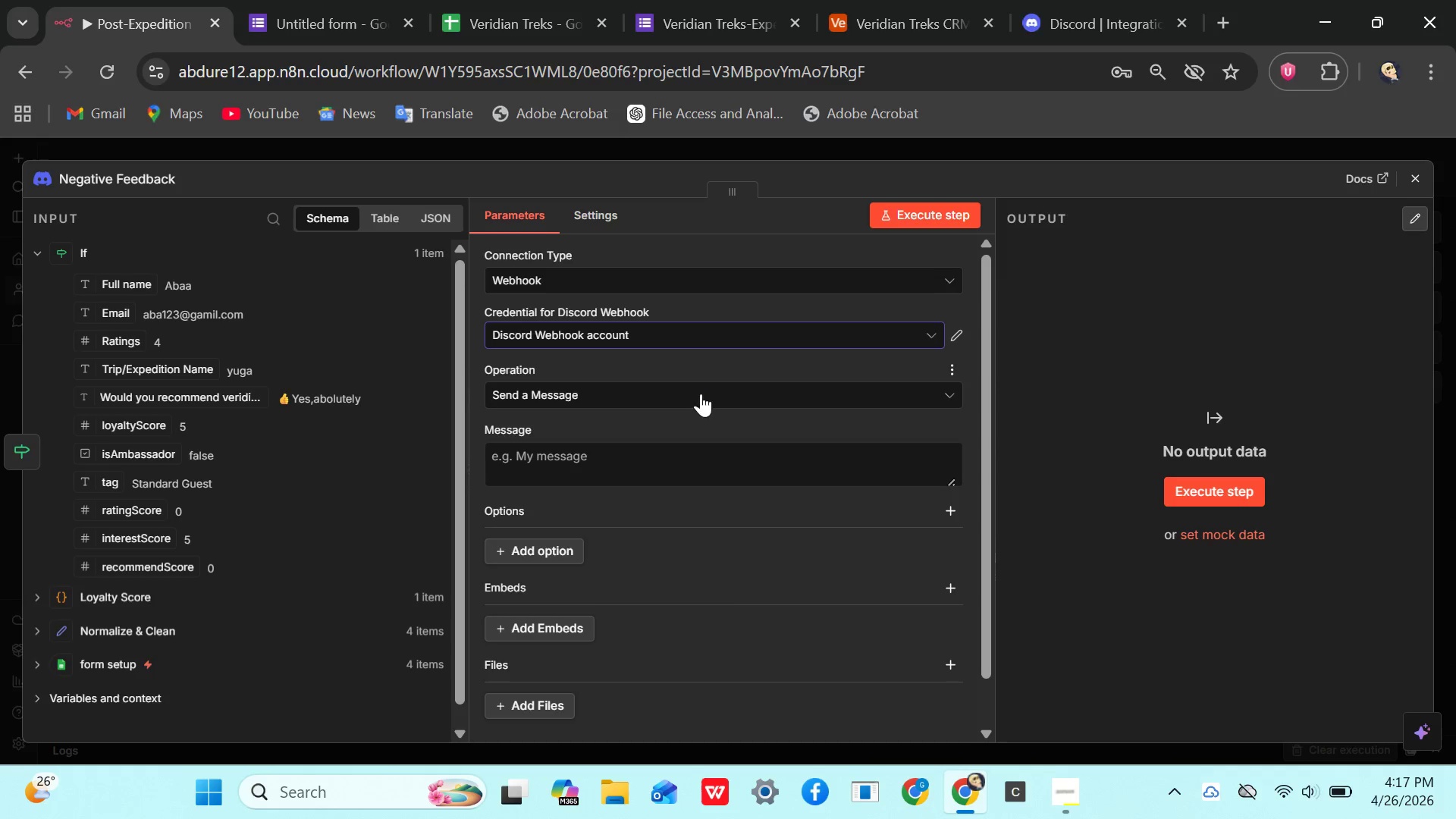 
left_click([639, 336])
 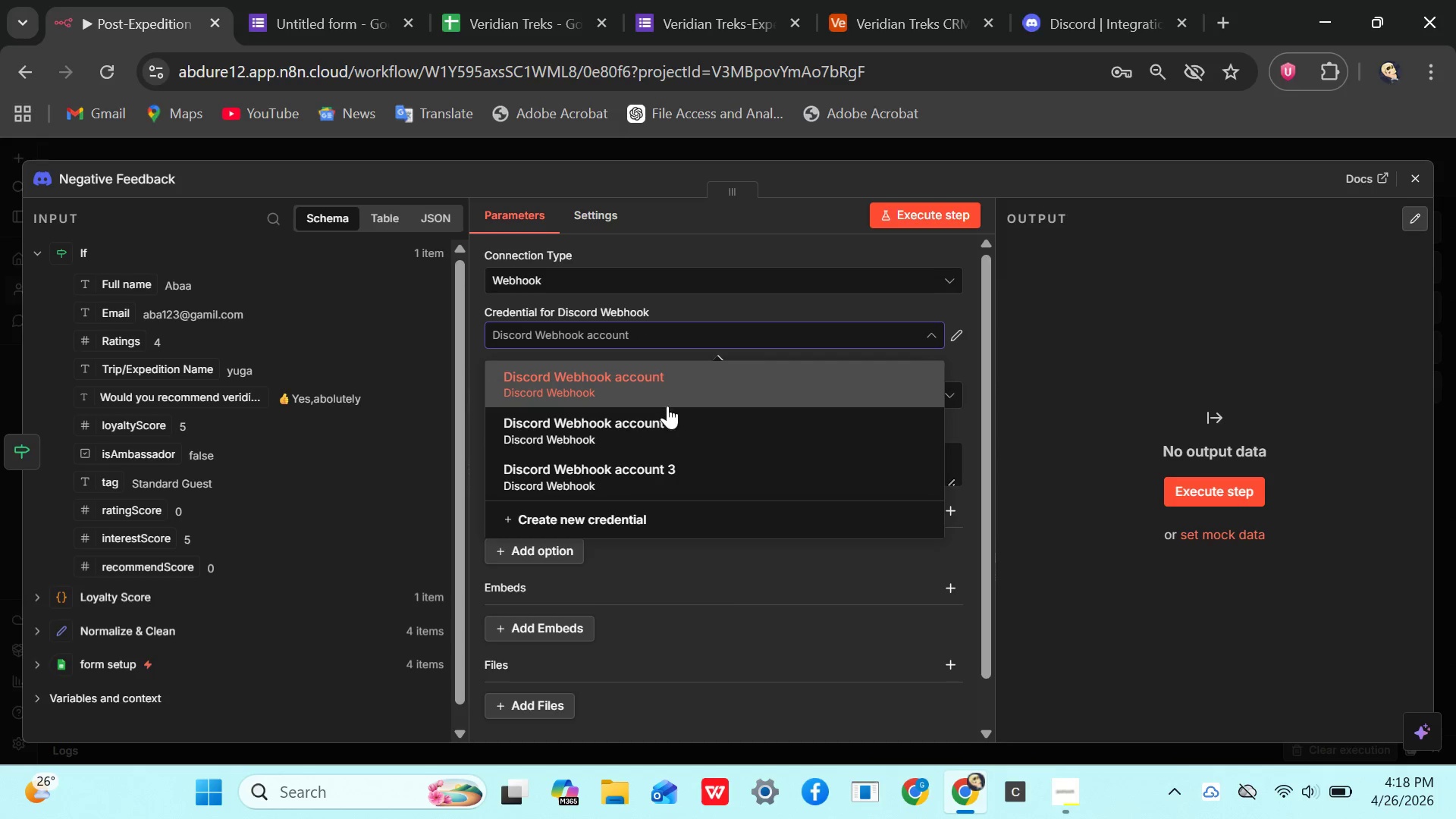 
left_click([651, 382])
 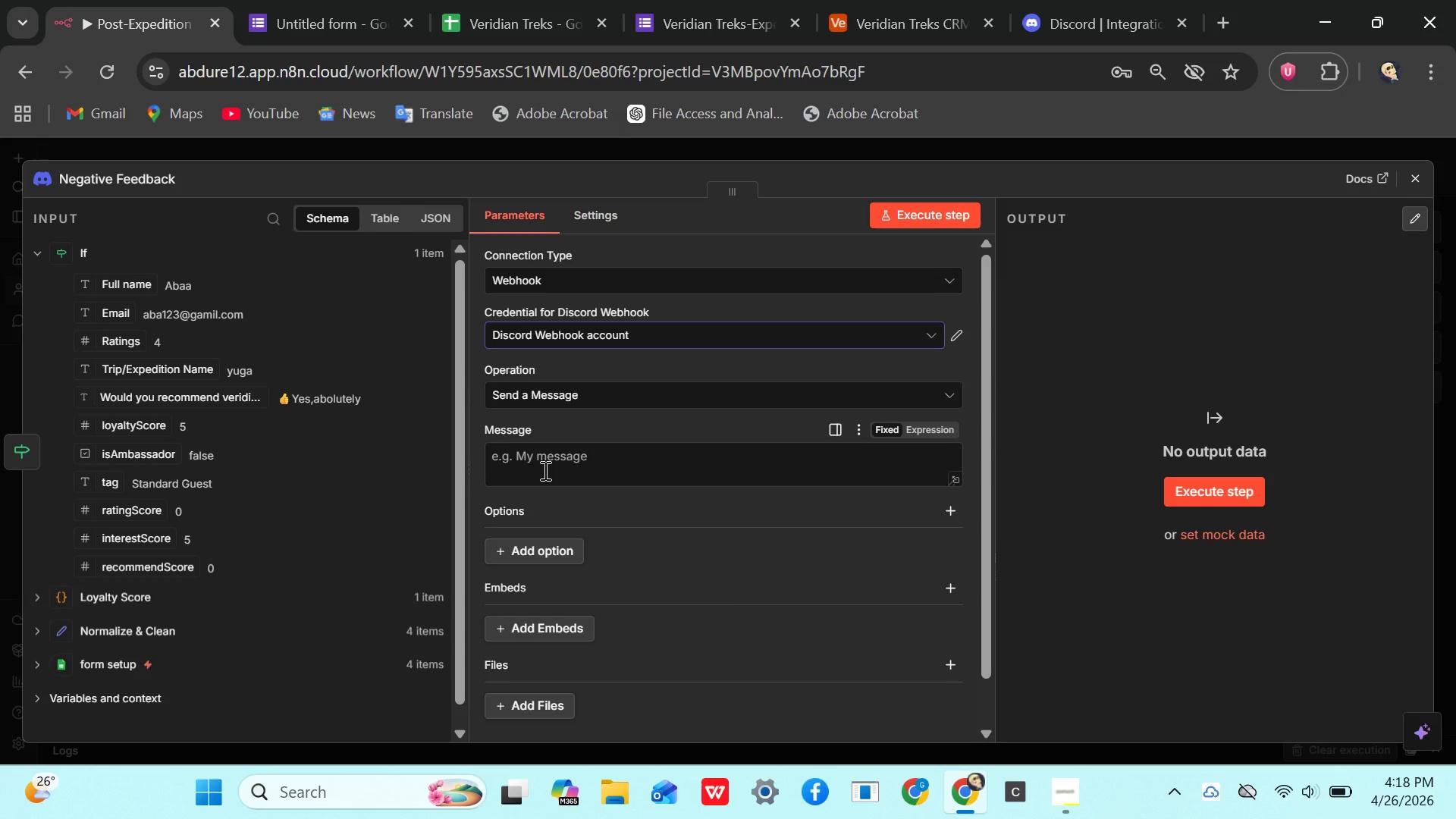 
left_click([532, 469])
 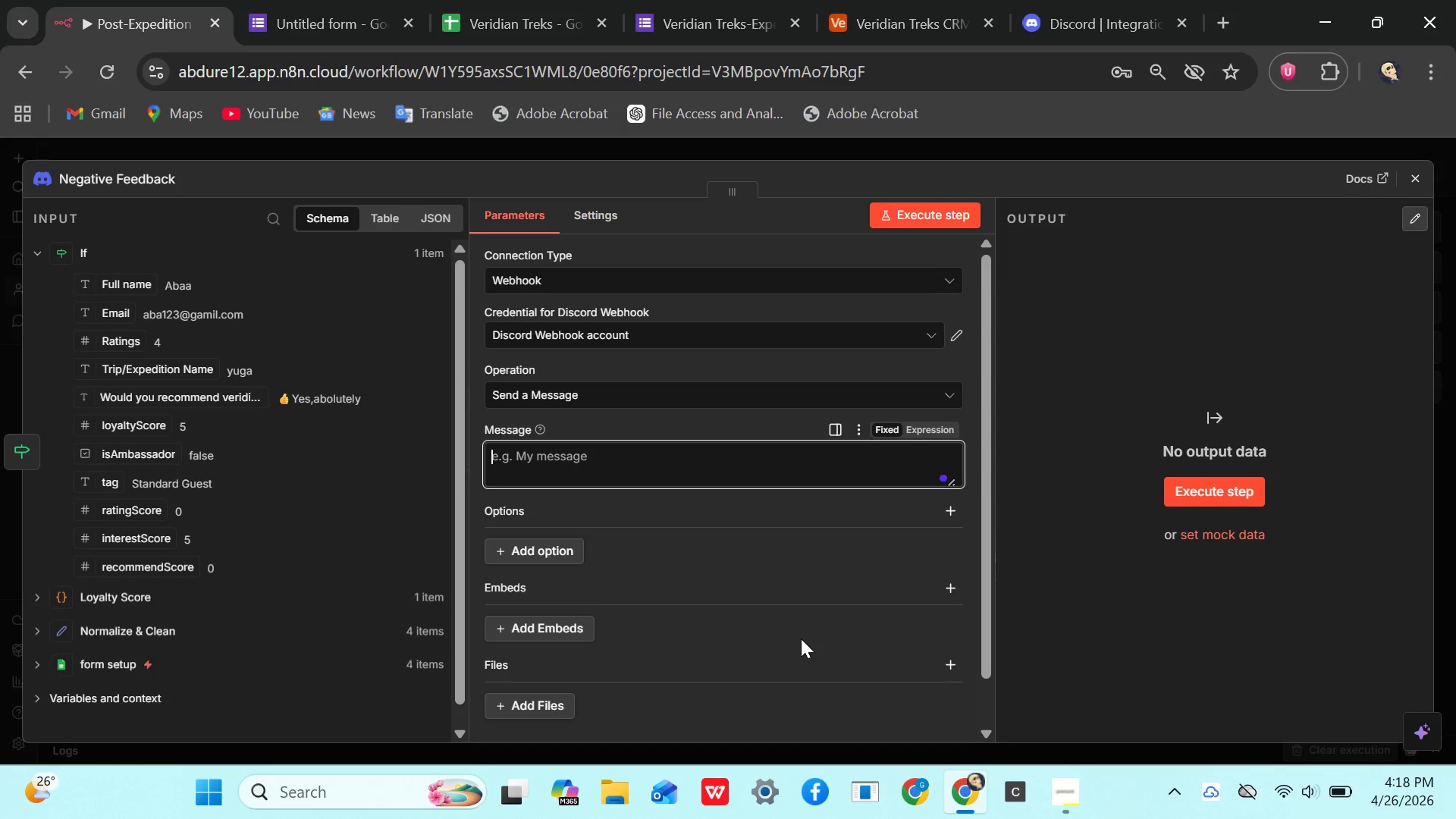 
wait(29.52)
 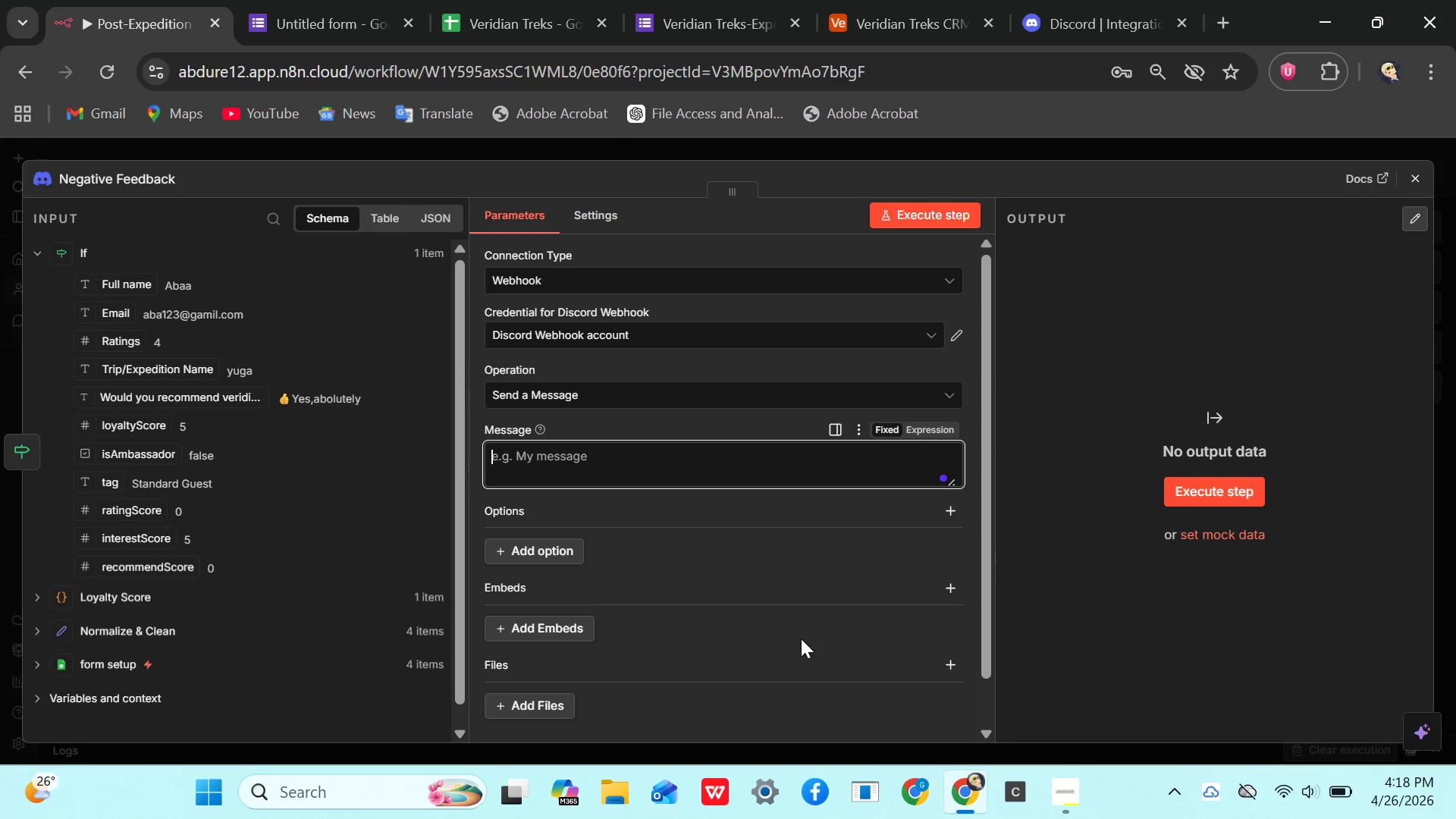 
left_click([923, 210])
 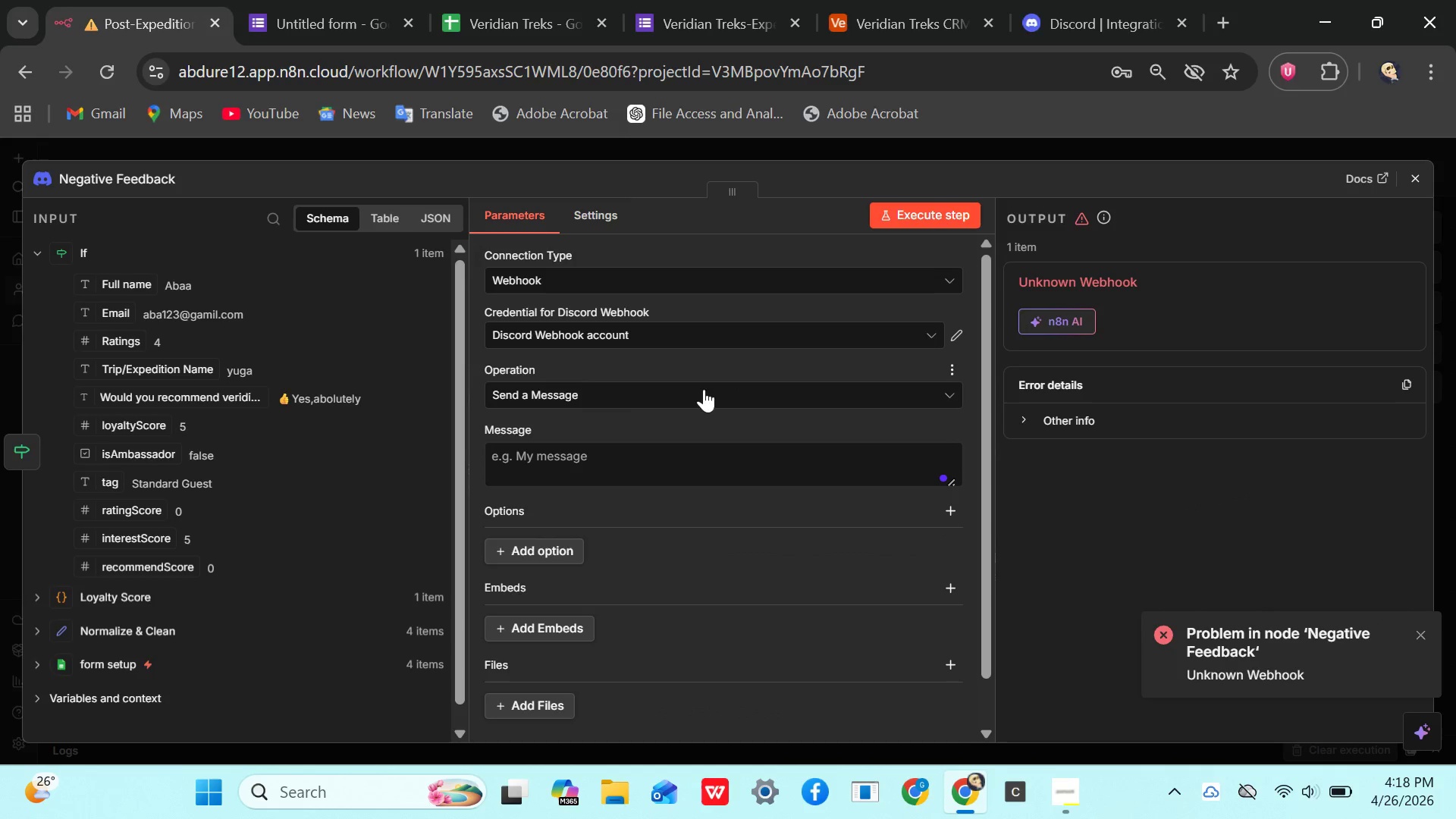 
left_click([692, 331])
 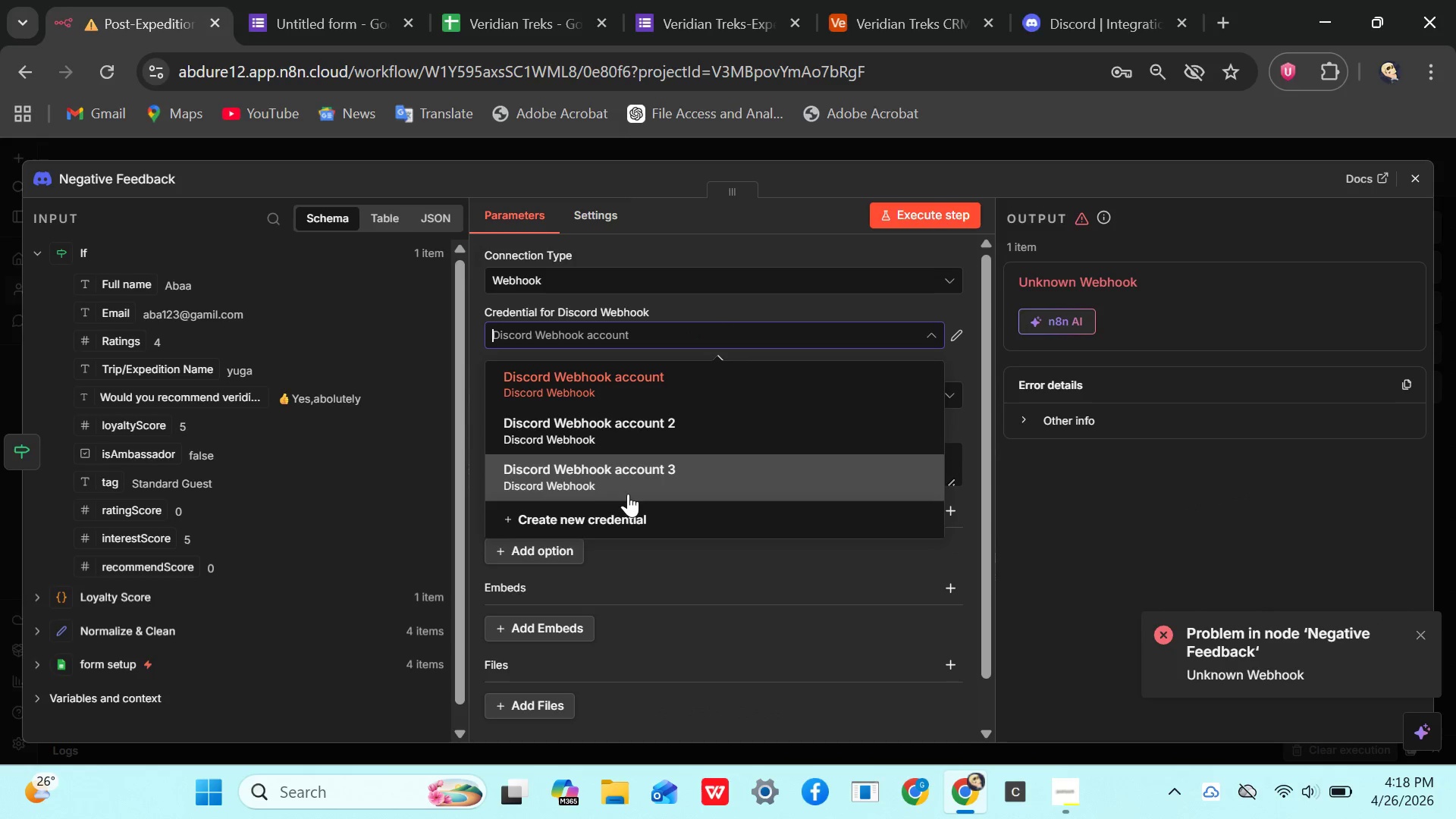 
left_click([593, 516])
 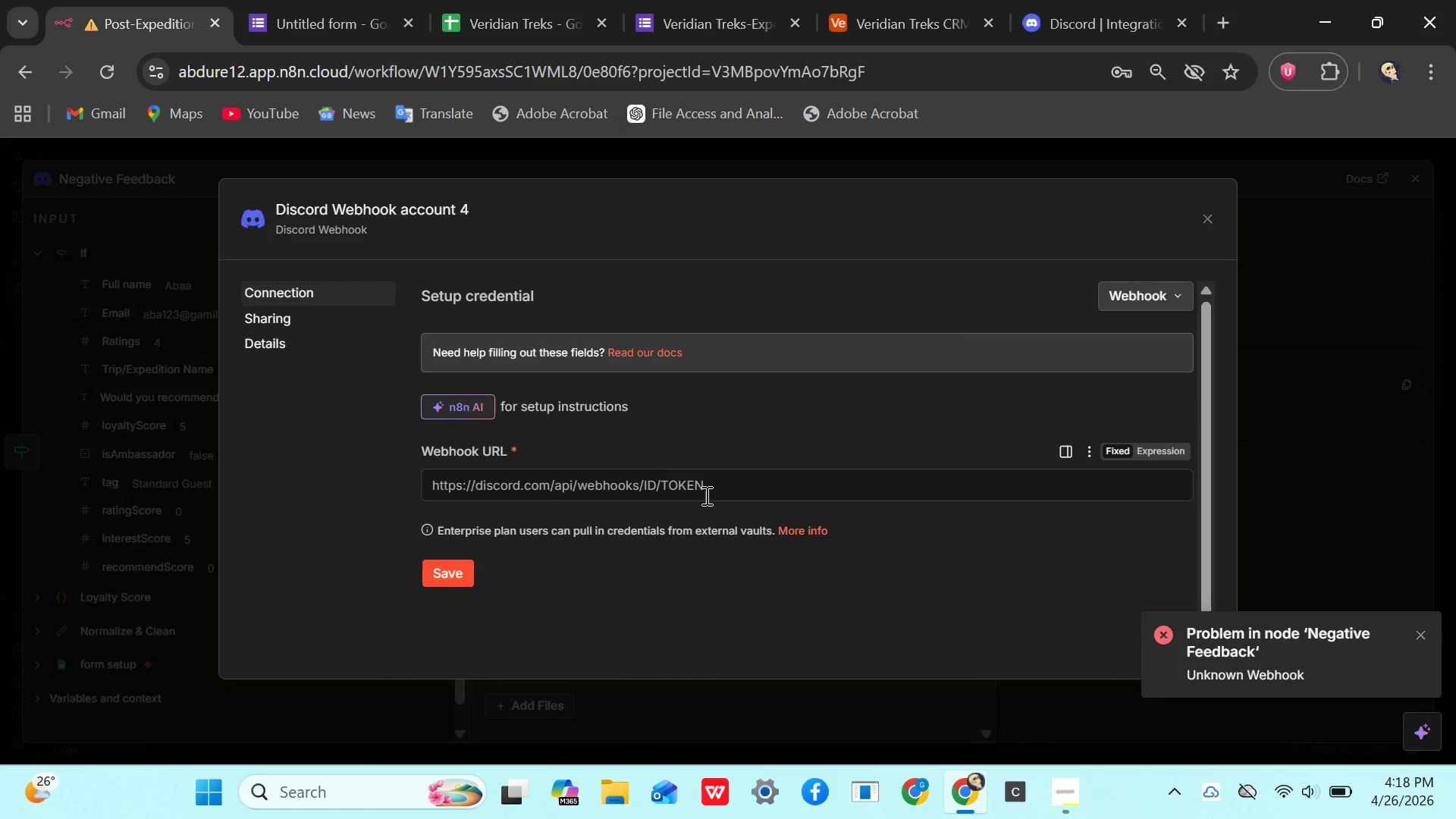 
left_click([755, 483])
 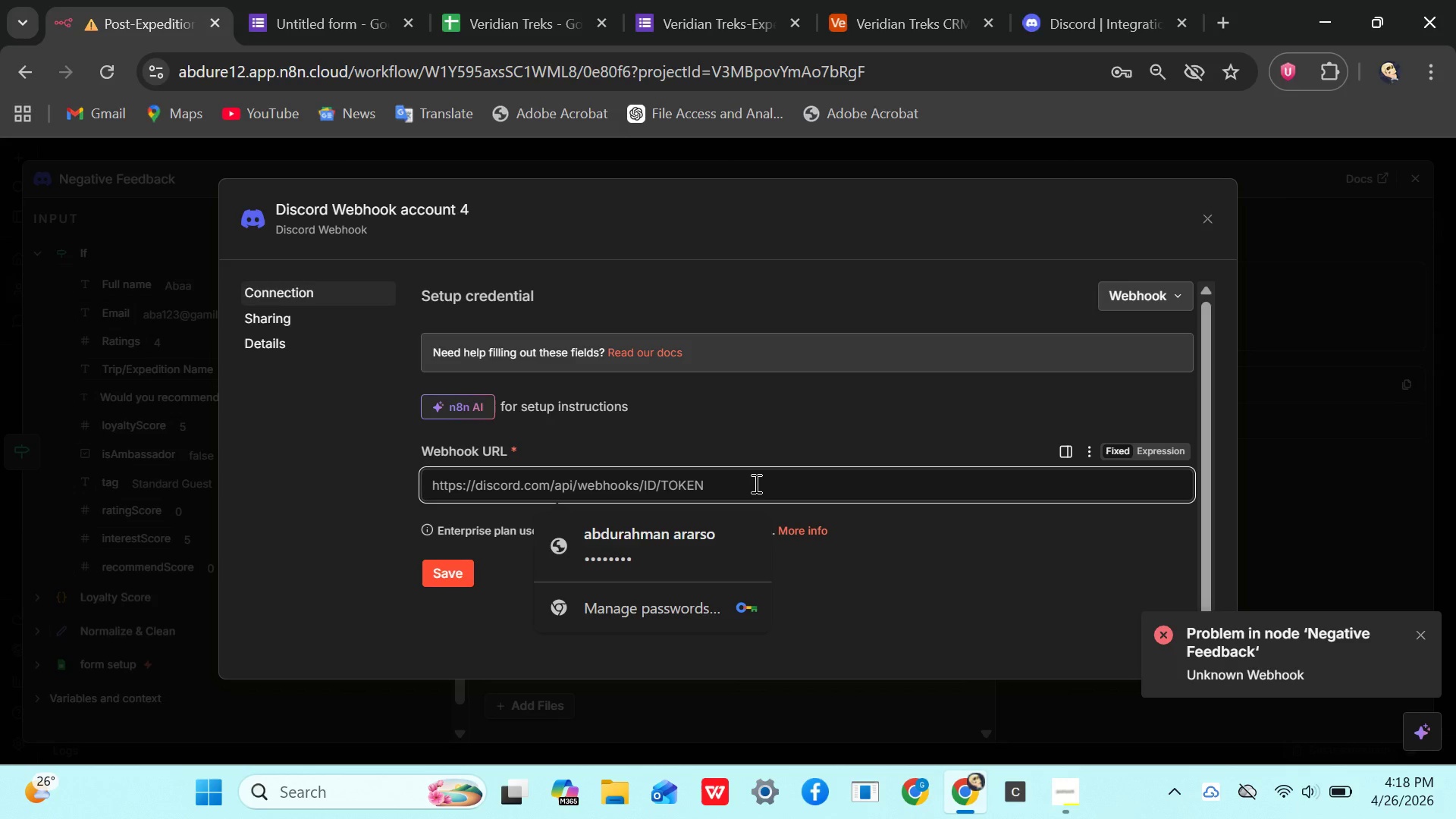 
key(Control+V)
 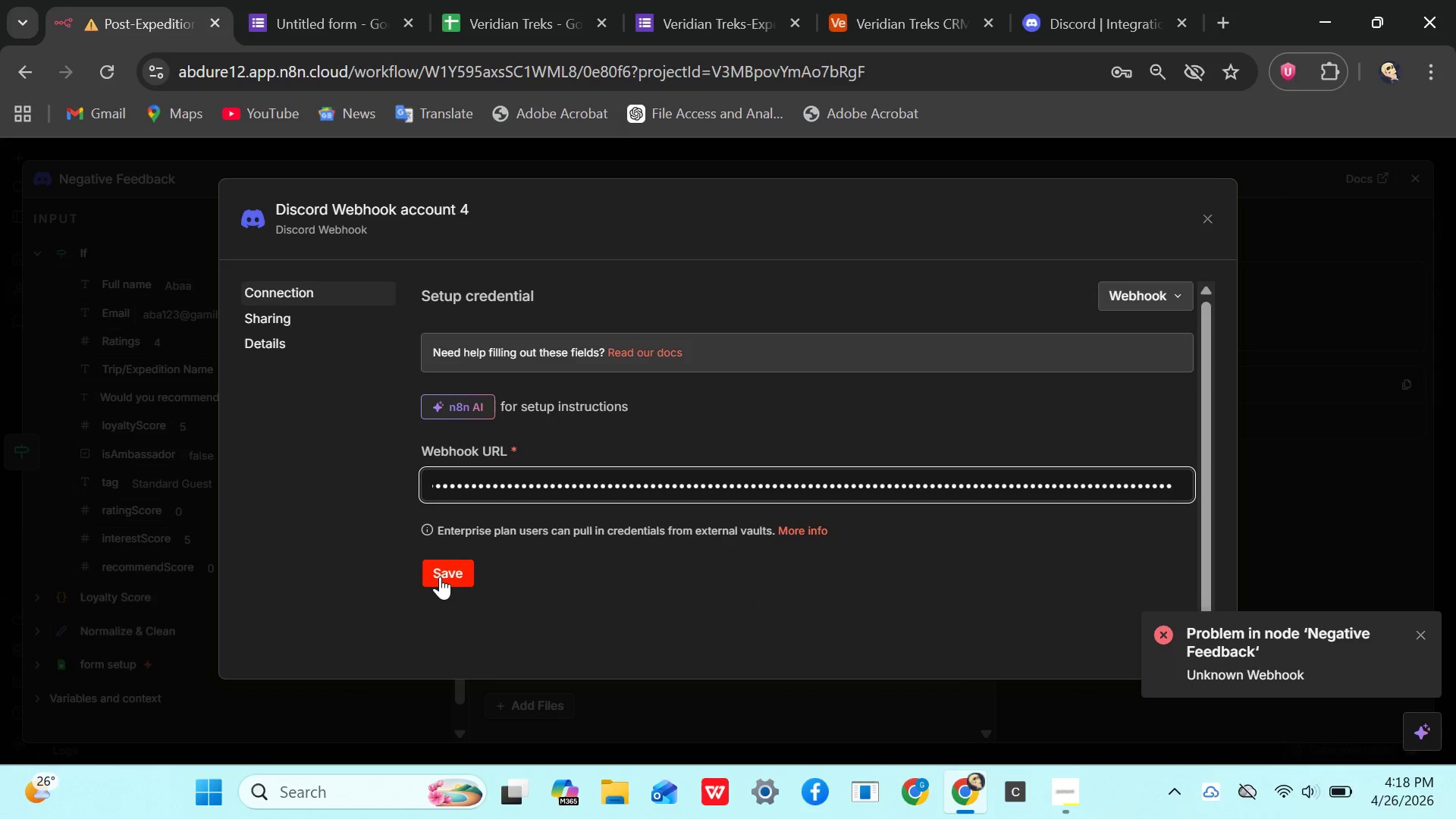 
left_click([441, 574])
 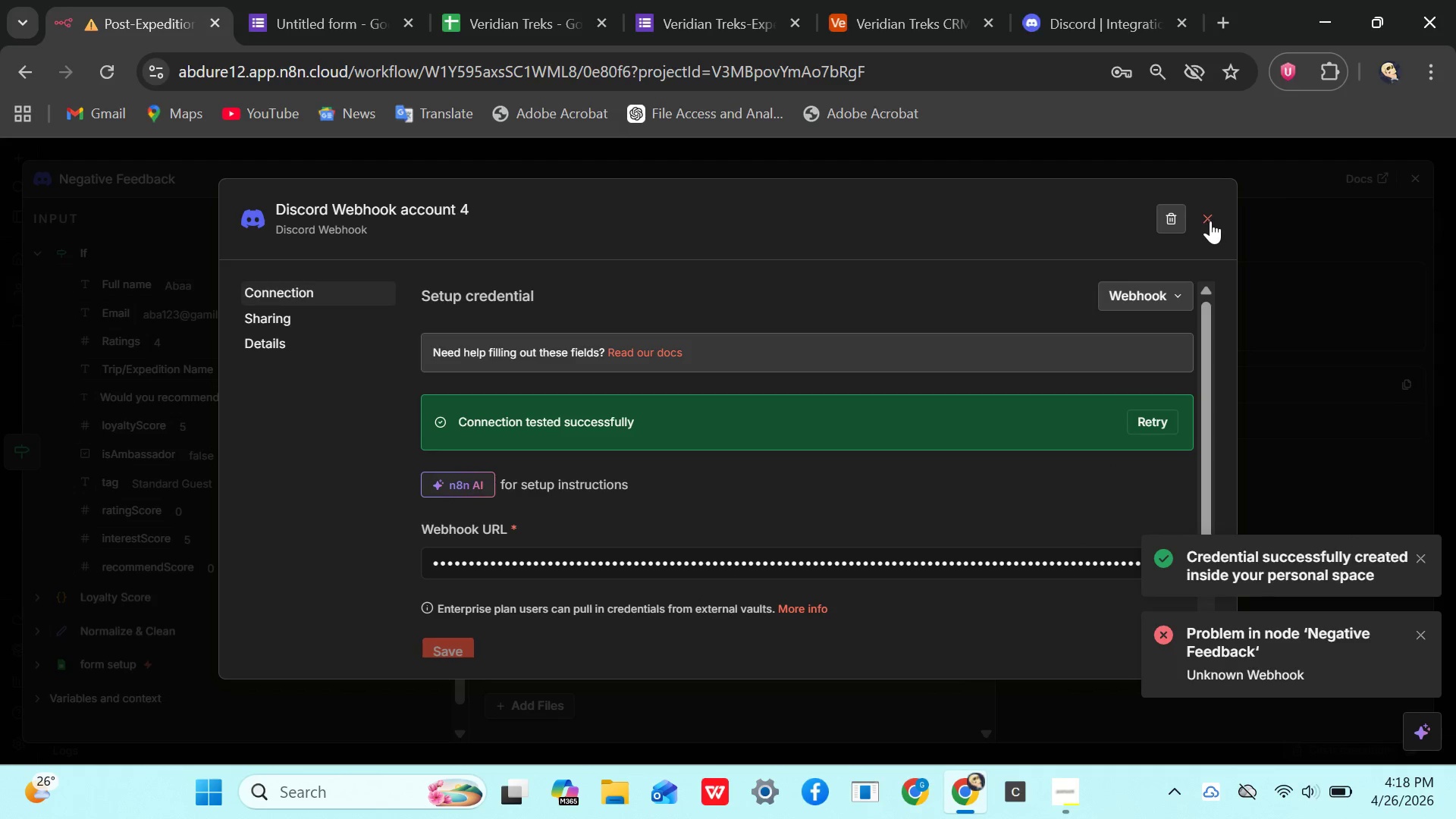 
left_click([1210, 221])
 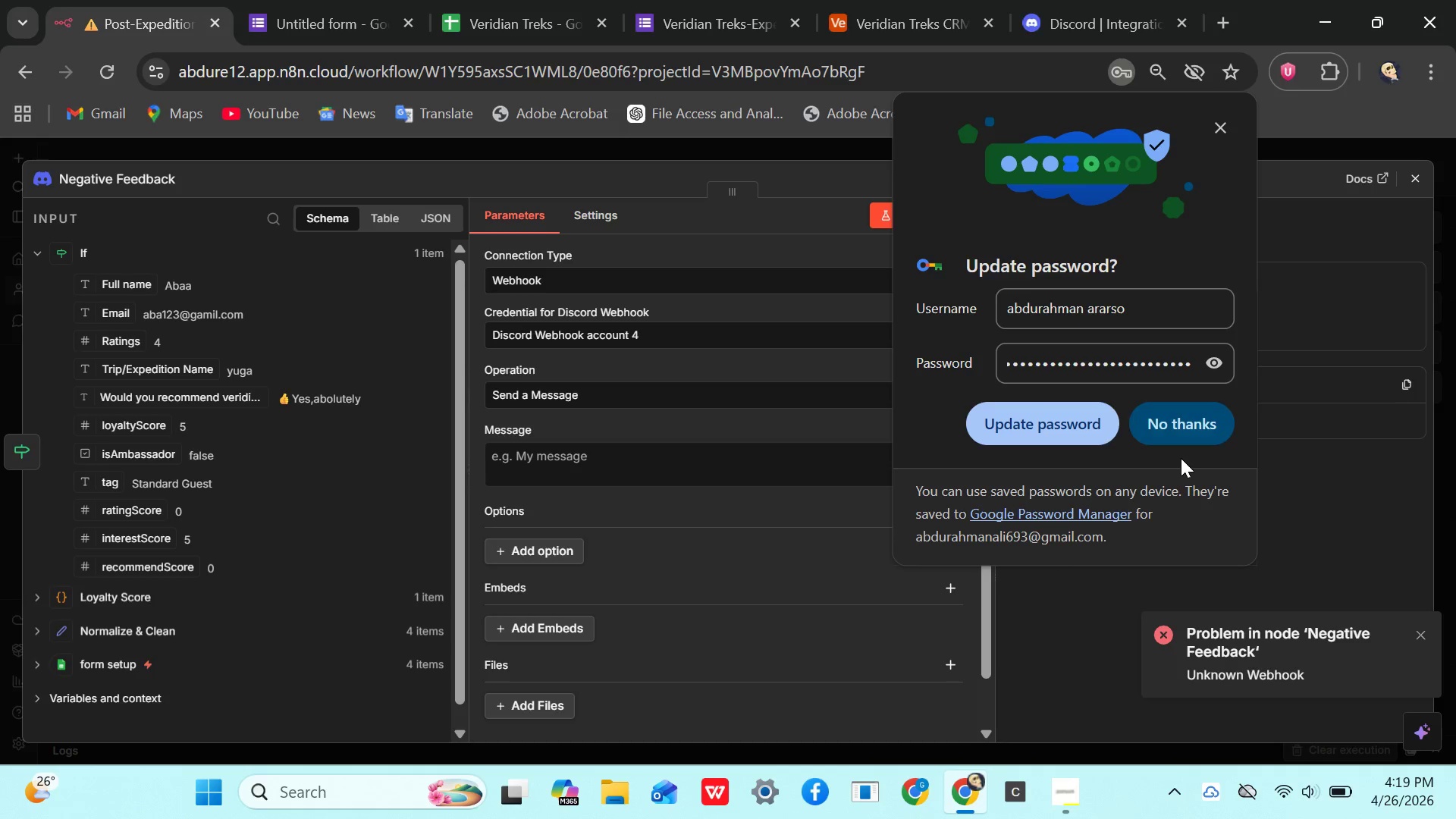 
left_click([1171, 431])
 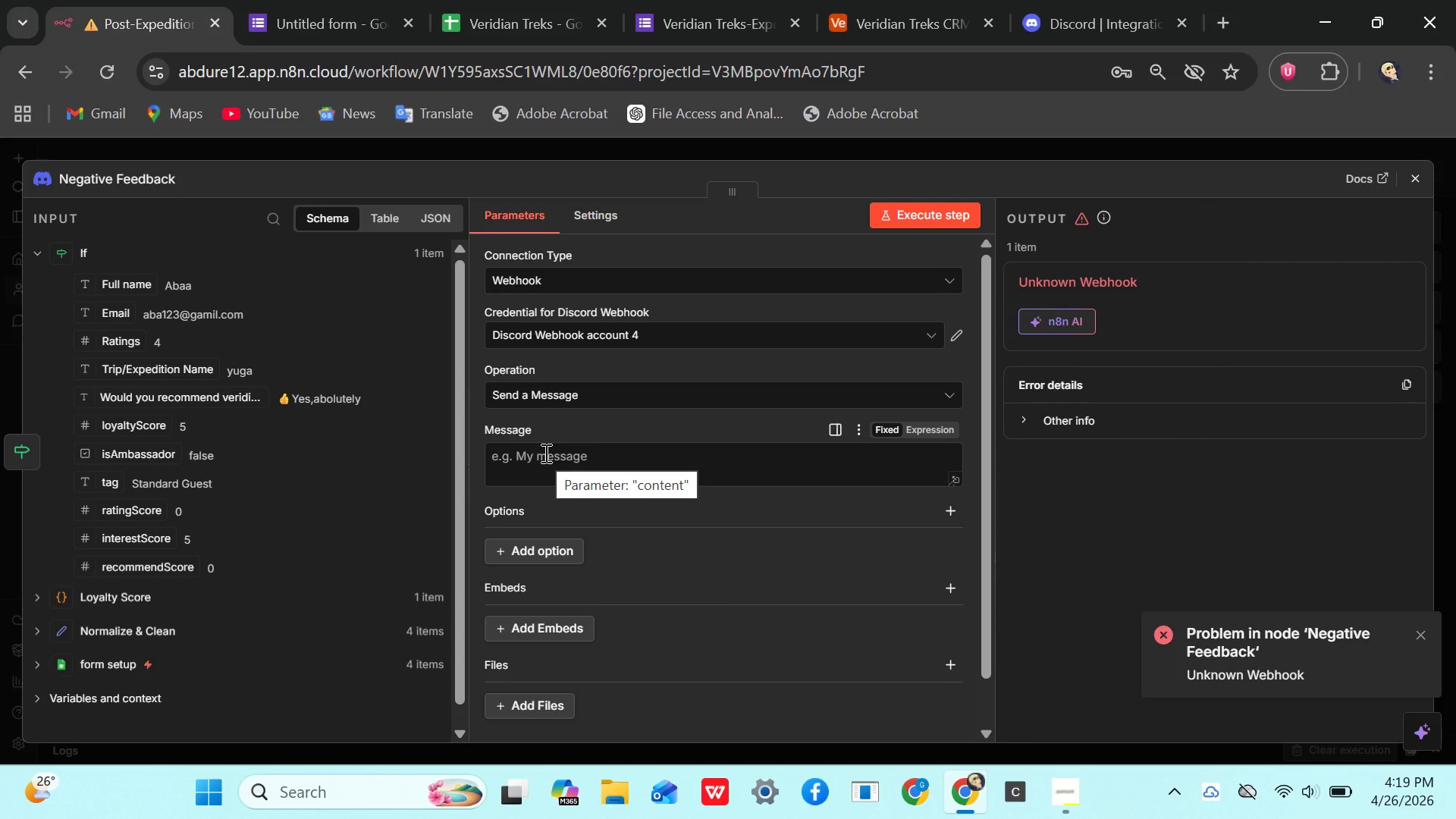 
wait(15.09)
 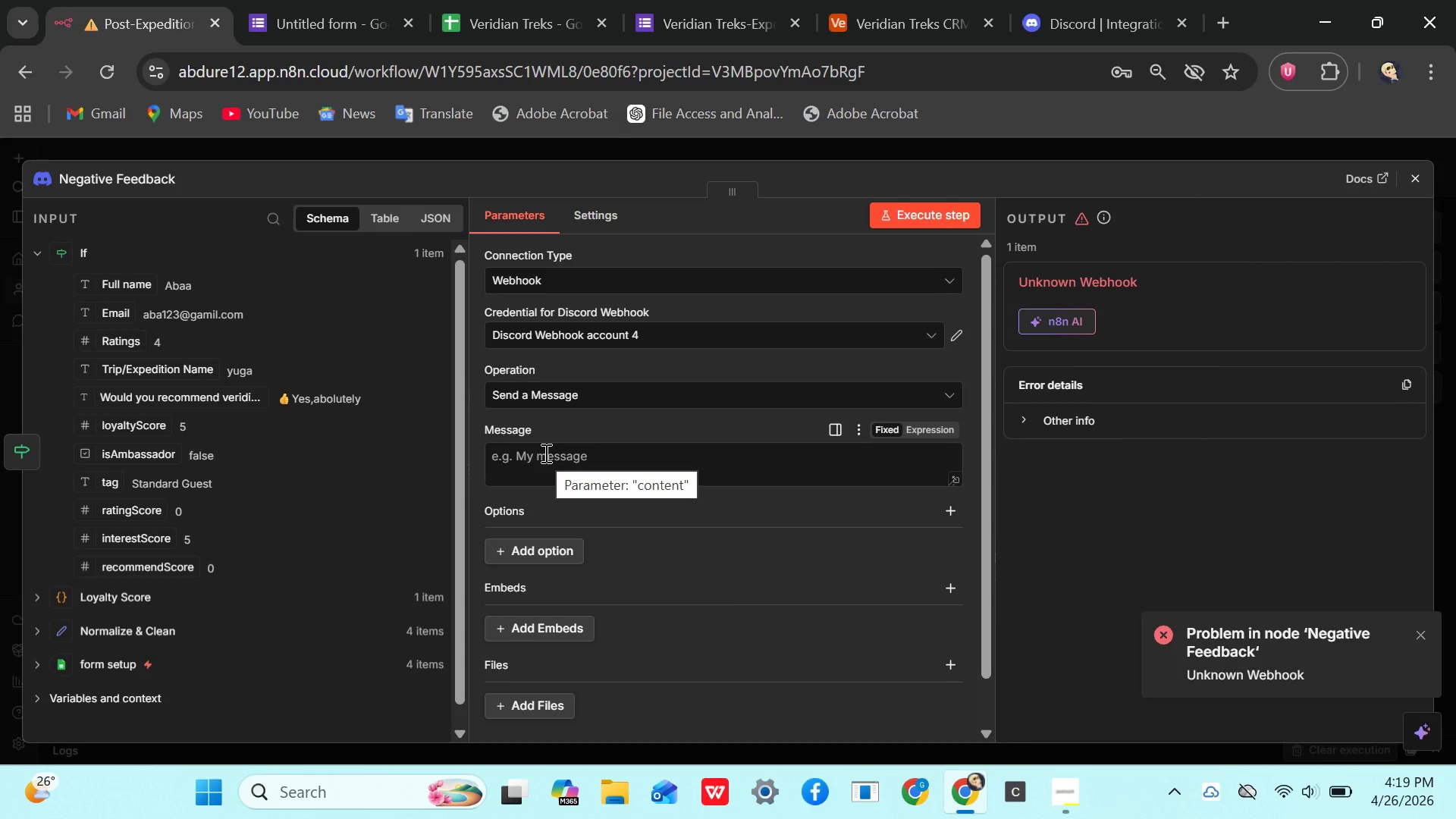 
left_click([578, 392])
 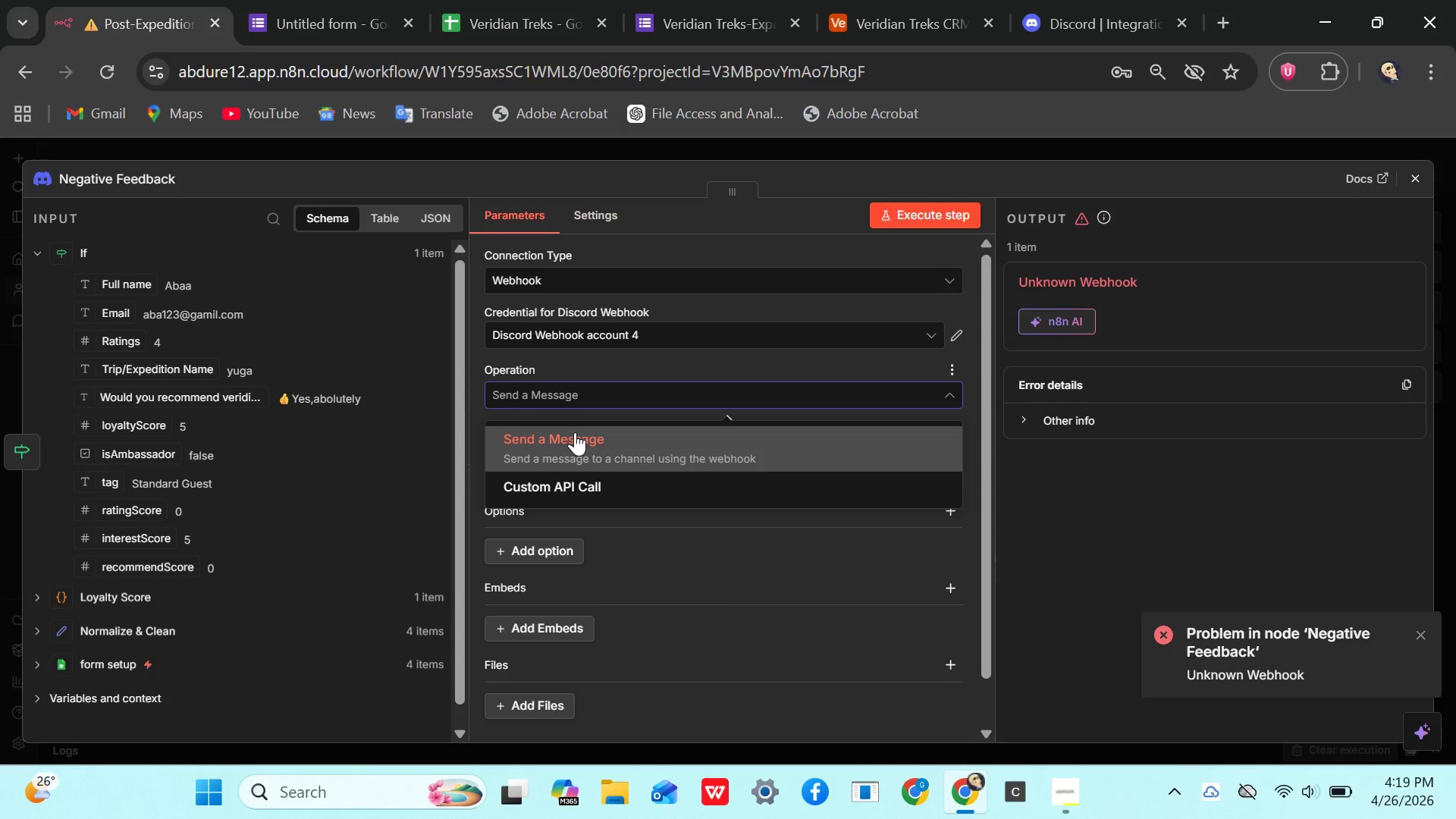 
left_click([573, 440])
 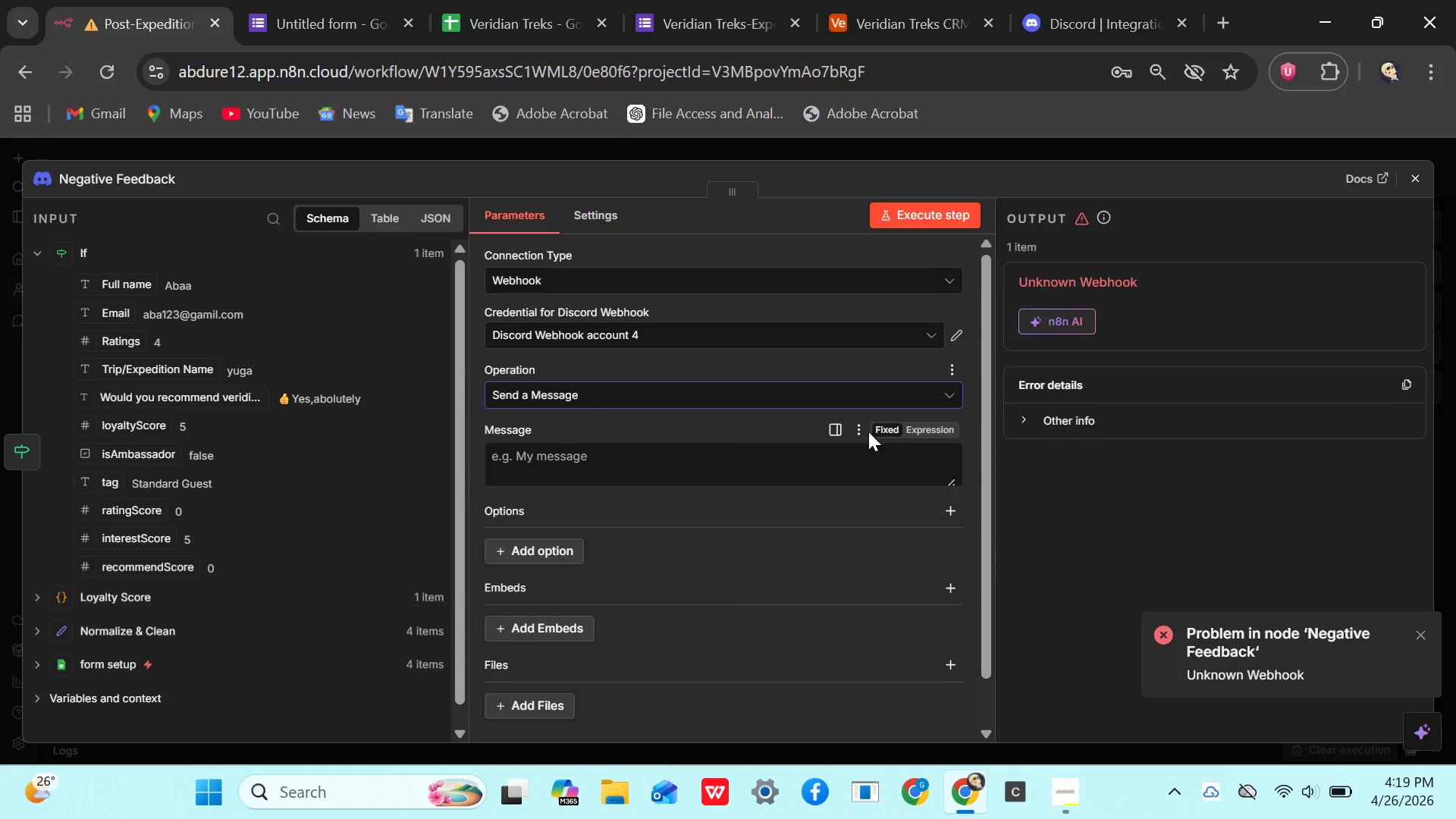 
left_click([622, 457])
 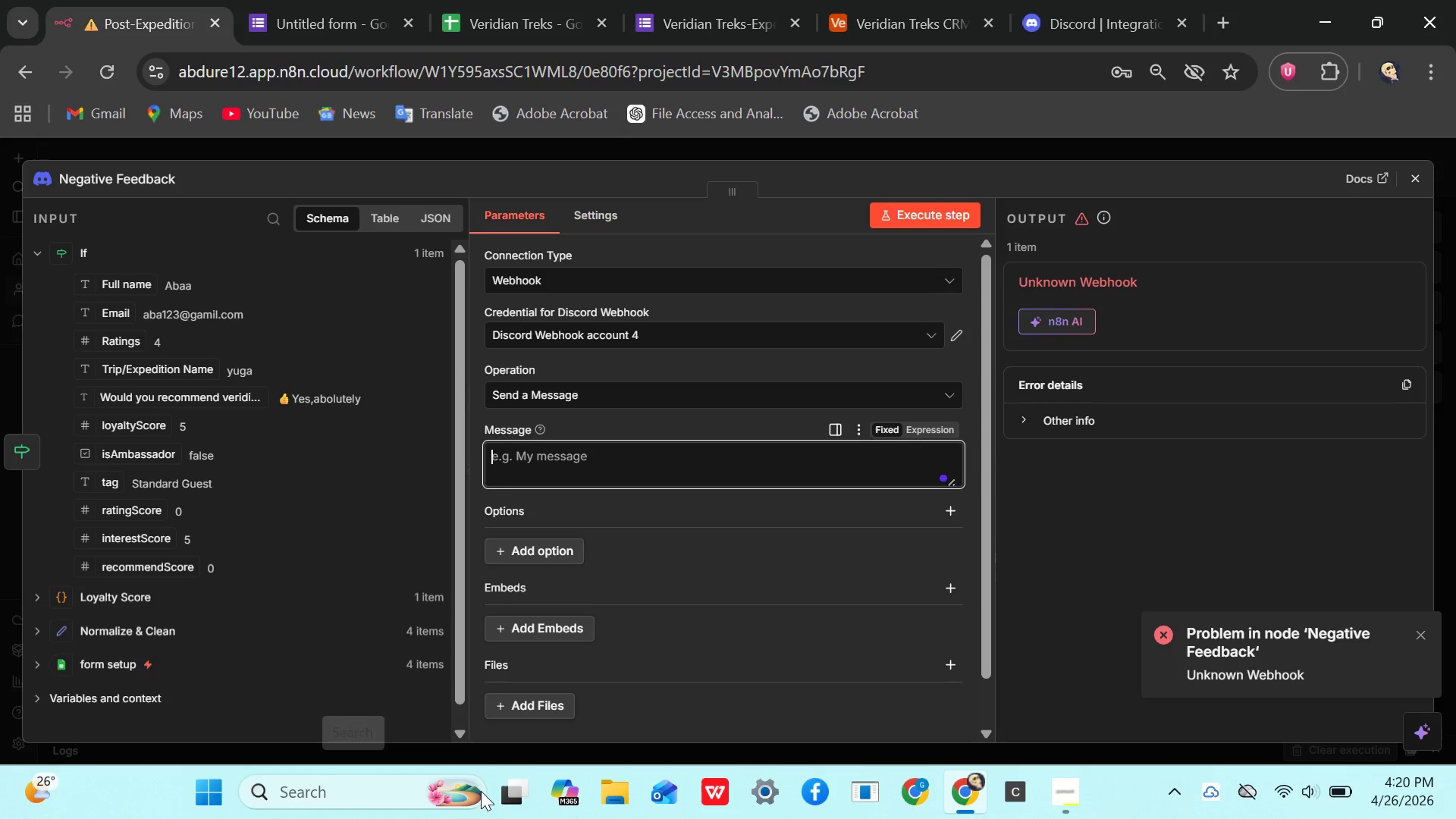 
wait(81.81)
 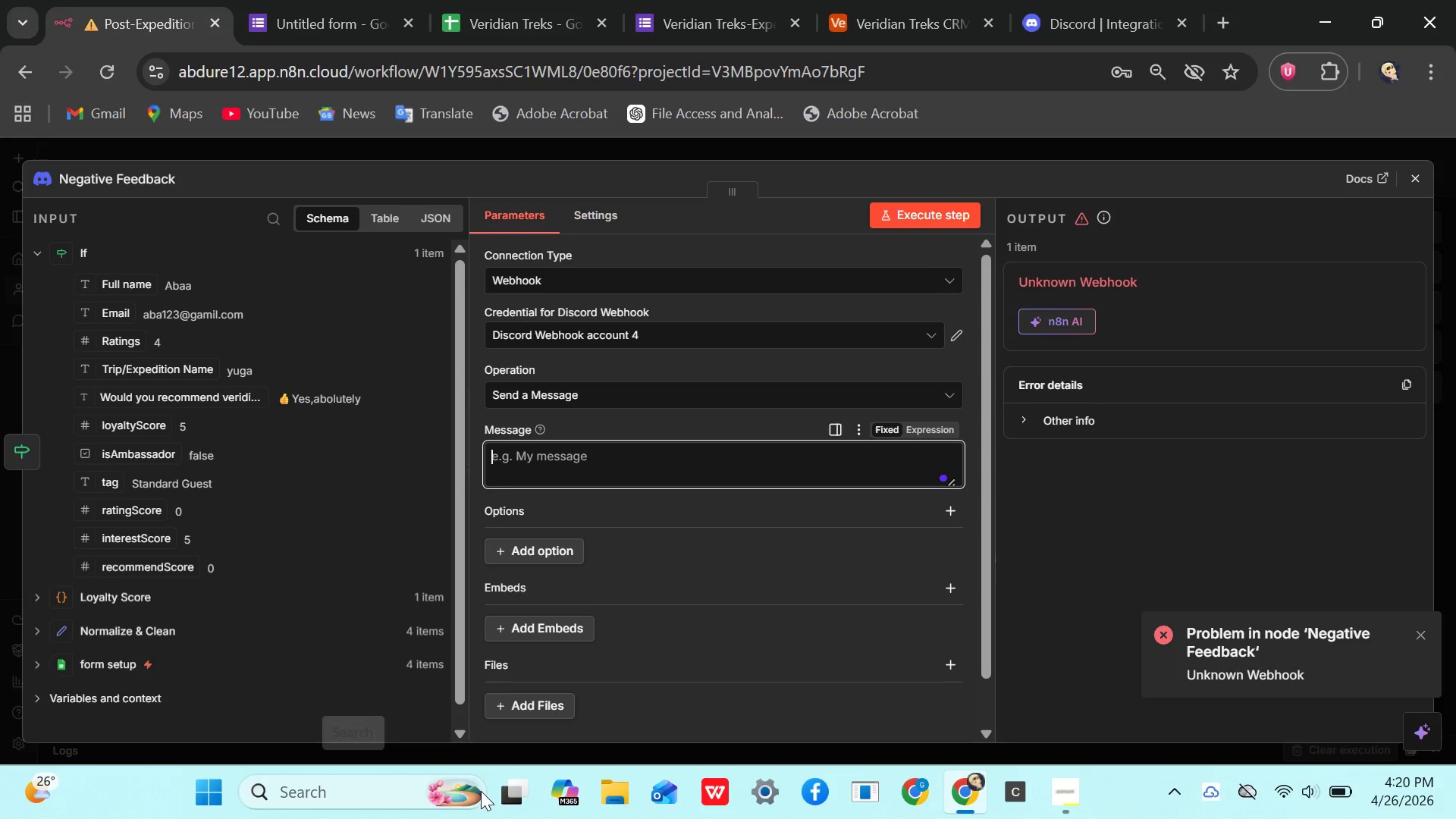 
left_click([1072, 792])